 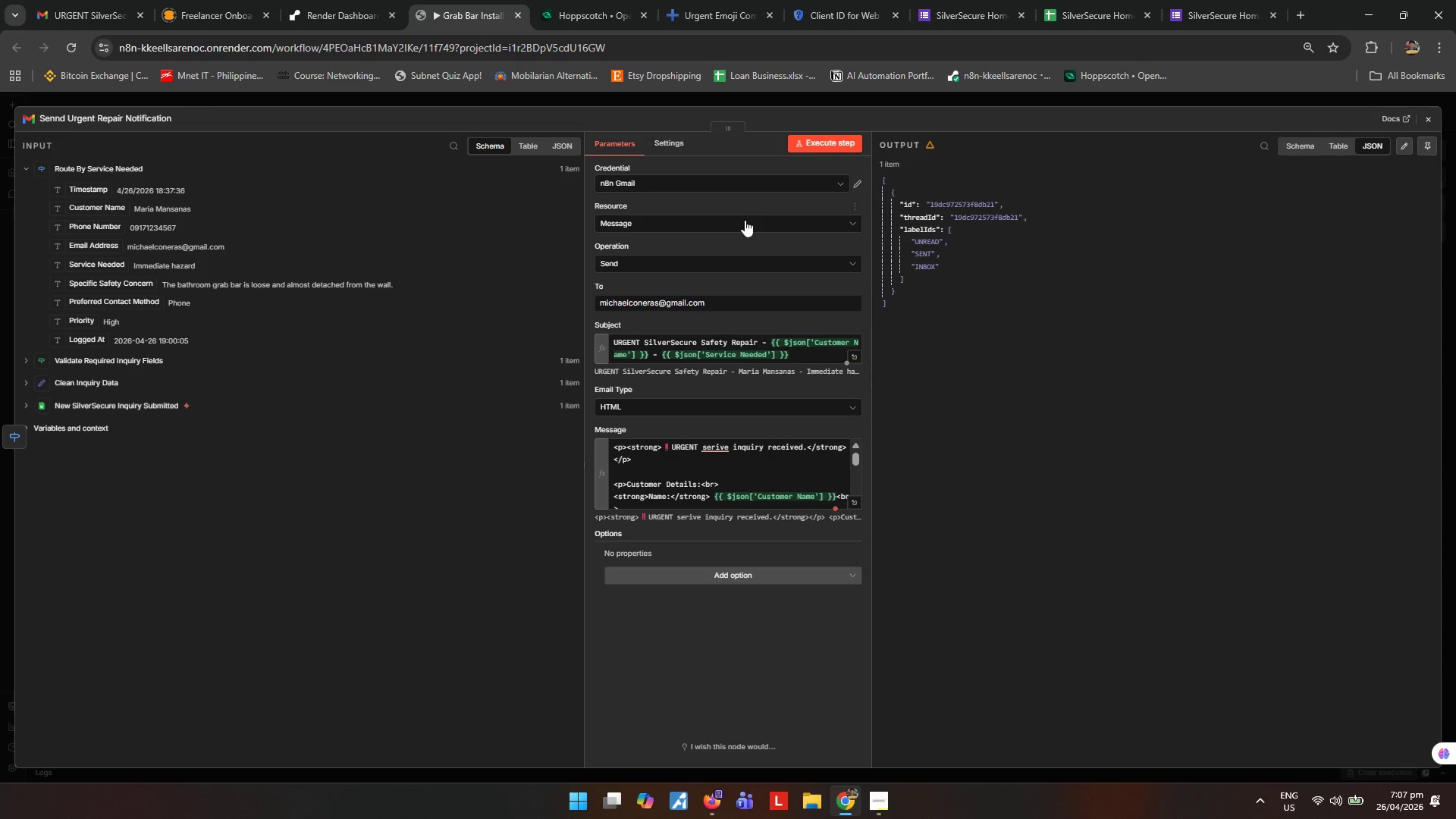 
left_click([858, 506])
 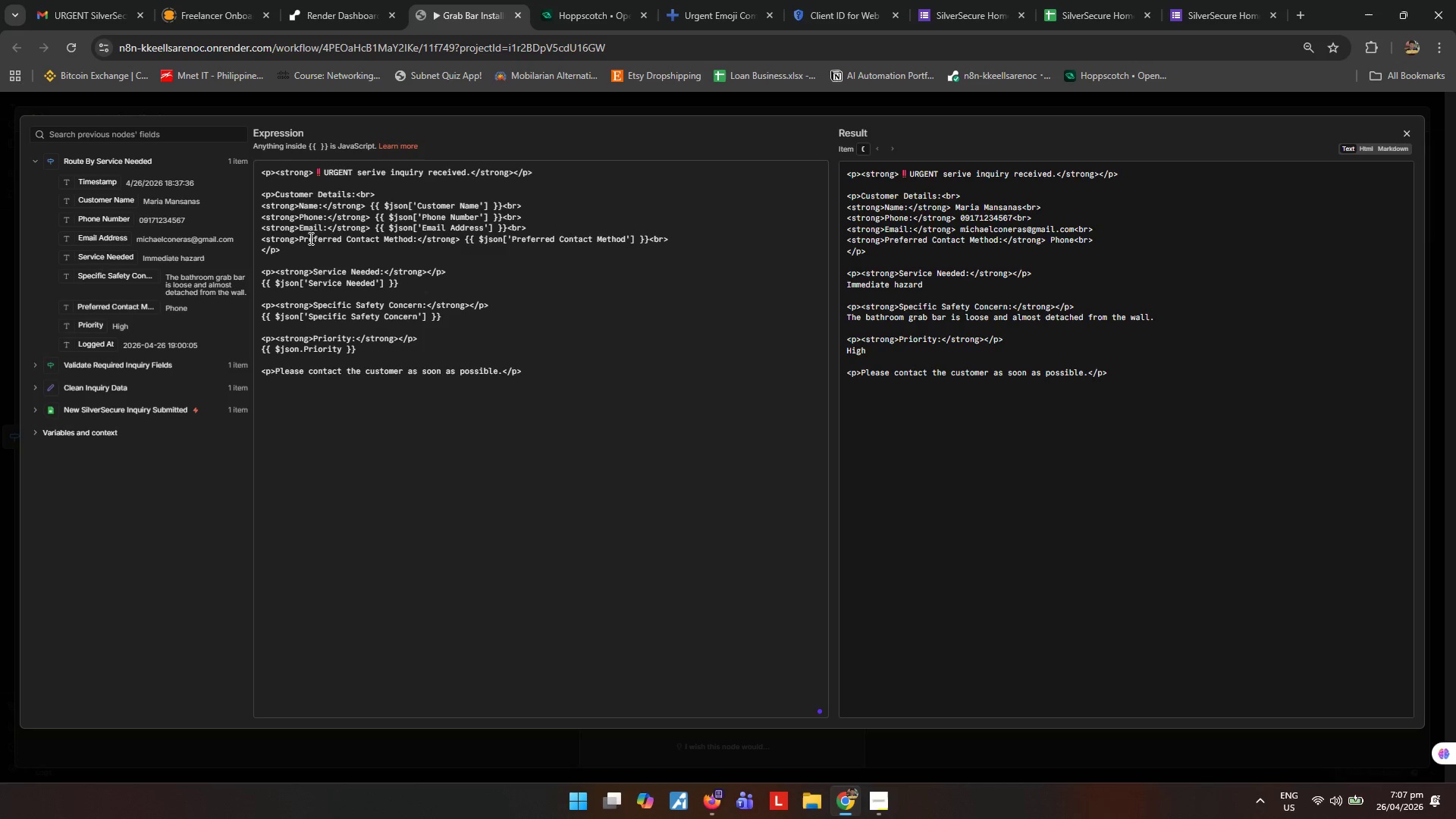 
wait(7.95)
 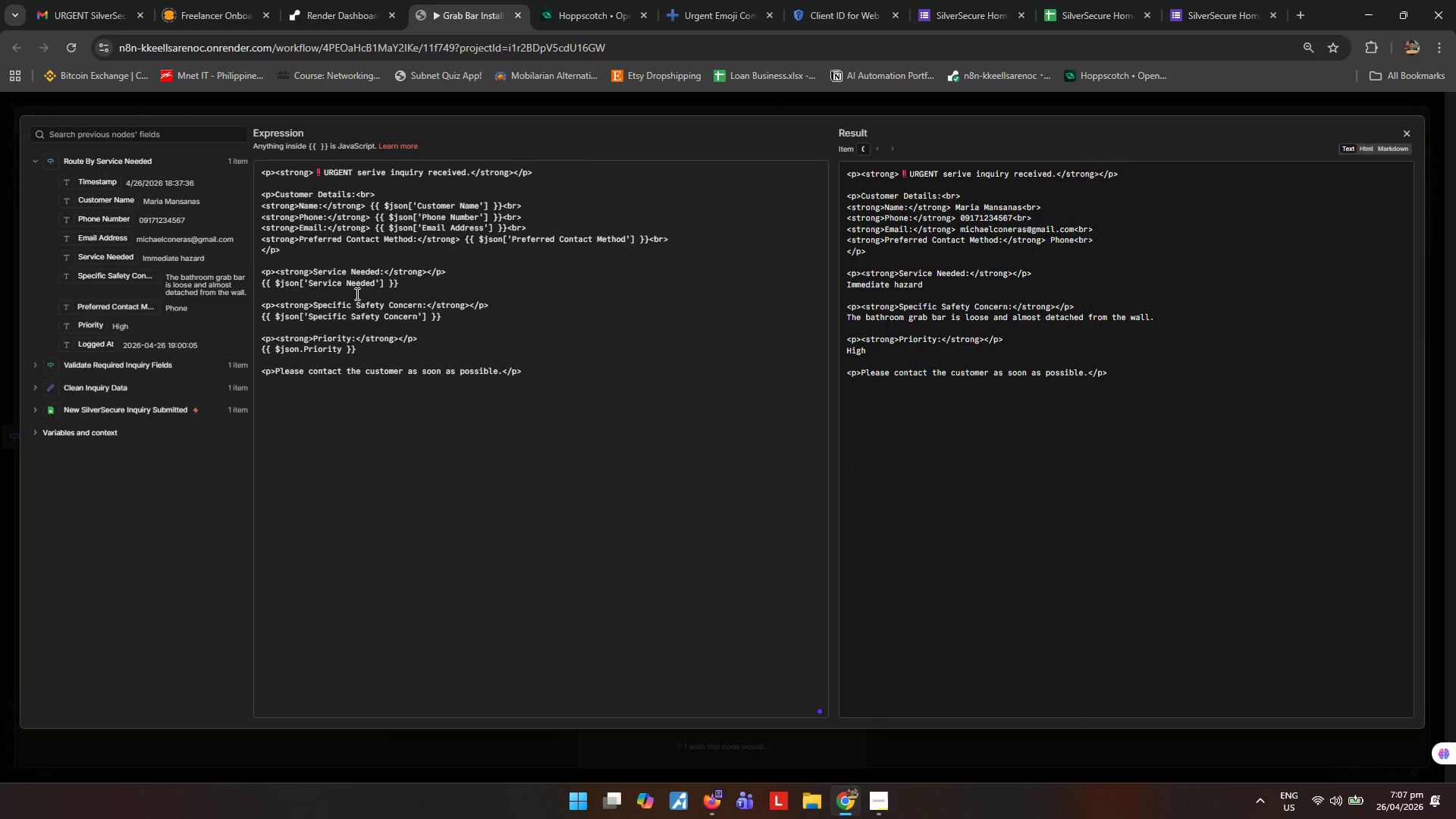 
type(<strong>)
 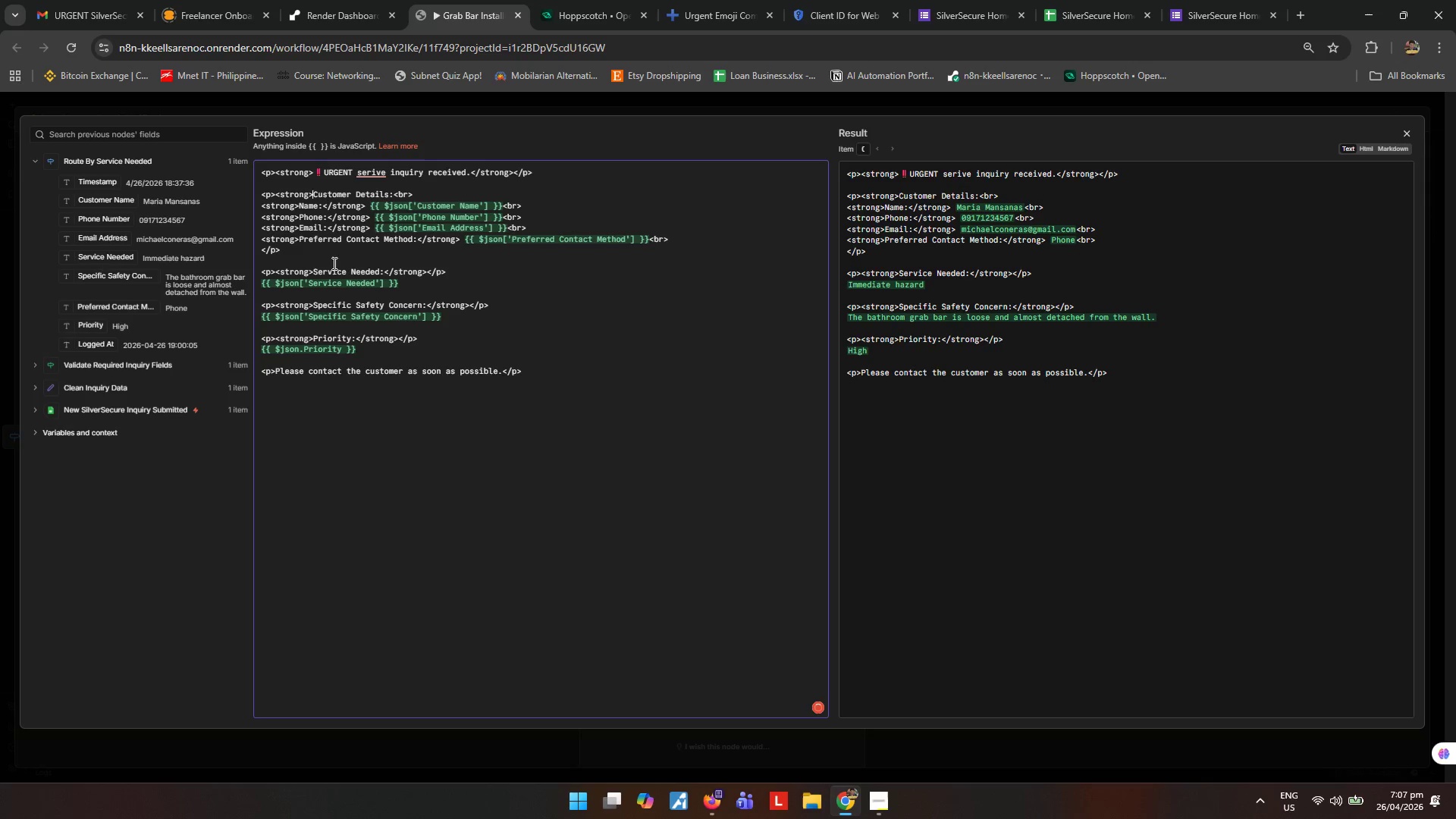 
key(ArrowUp)
 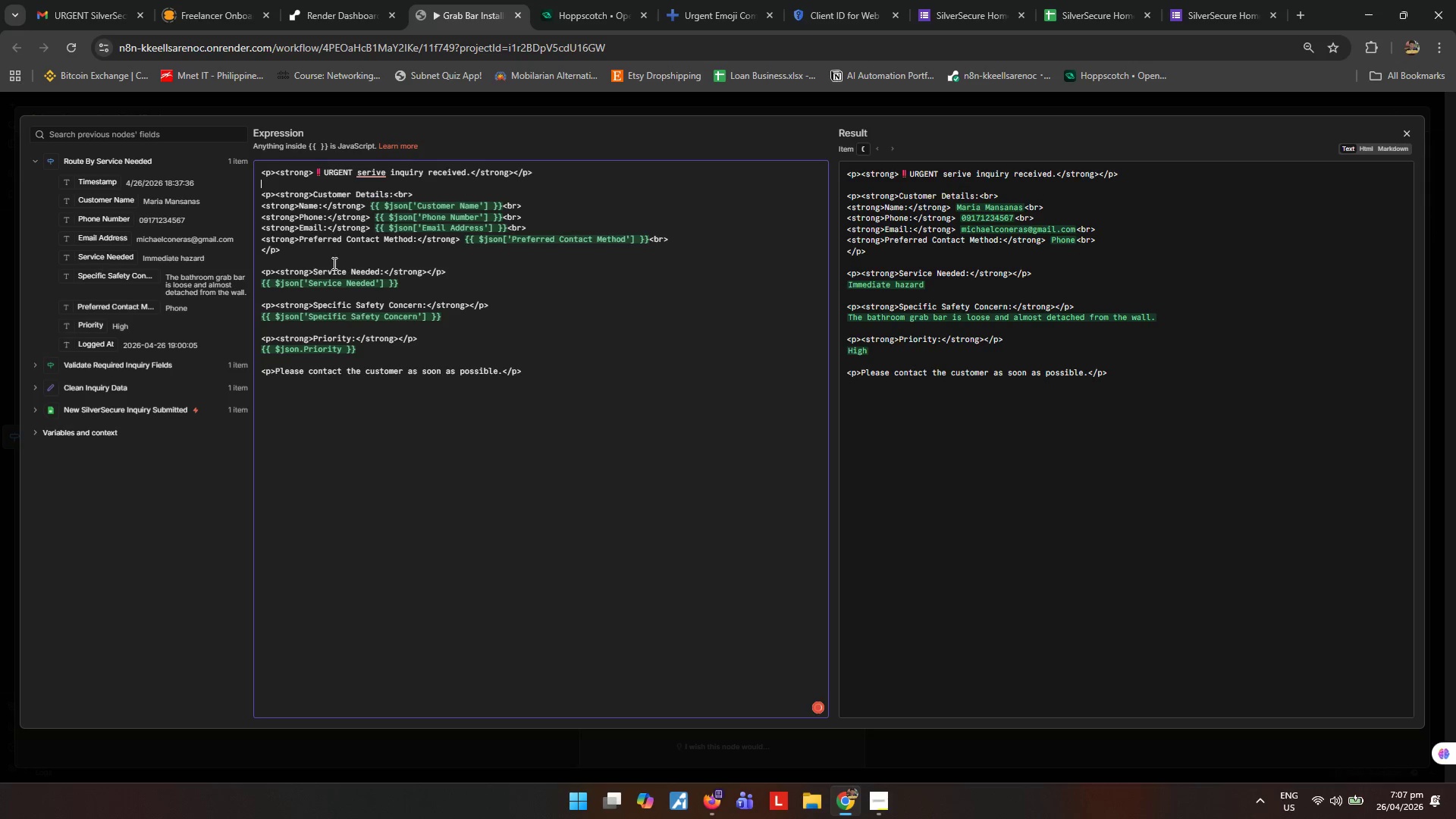 
key(ArrowUp)
 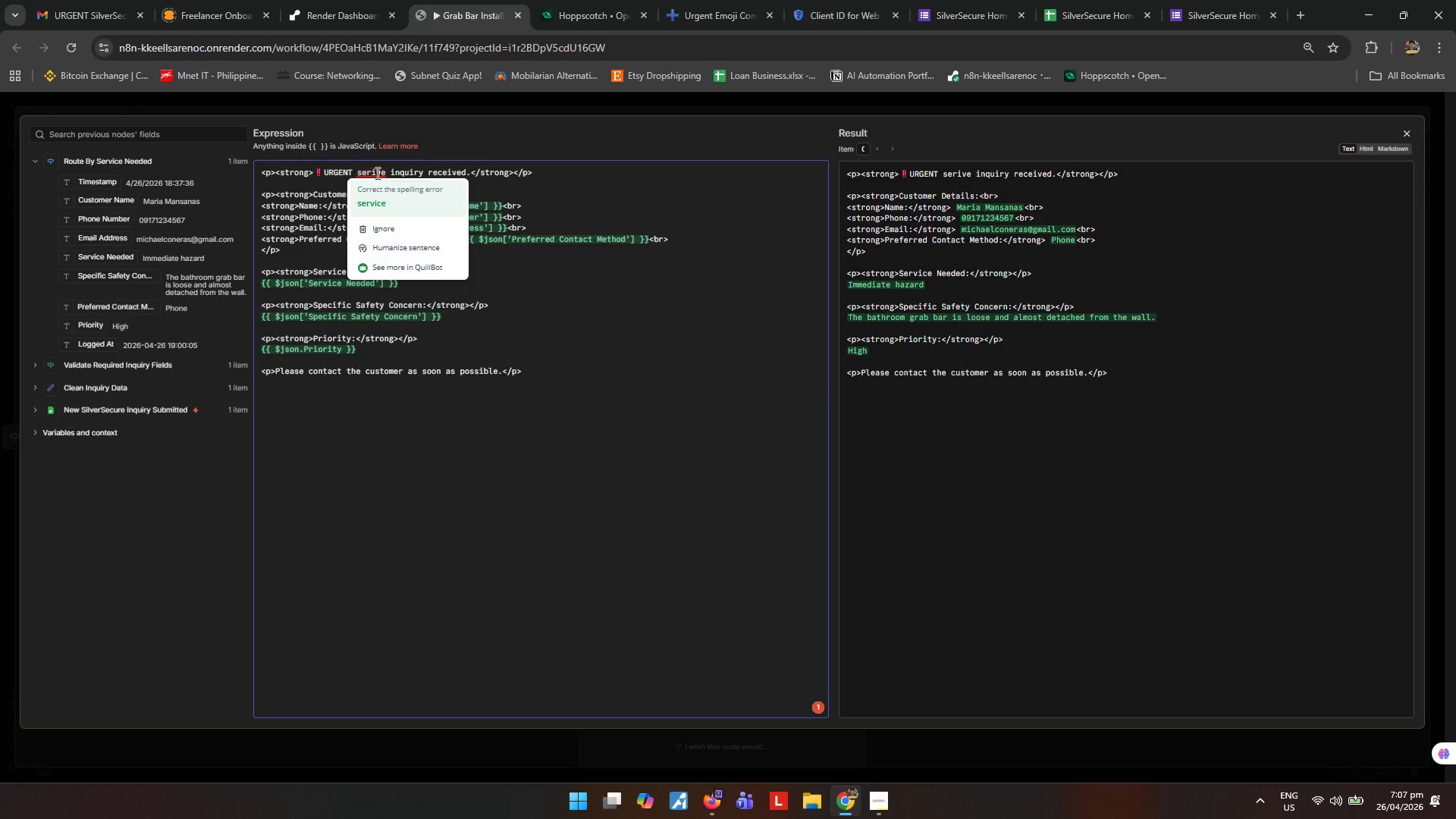 
left_click([378, 212])
 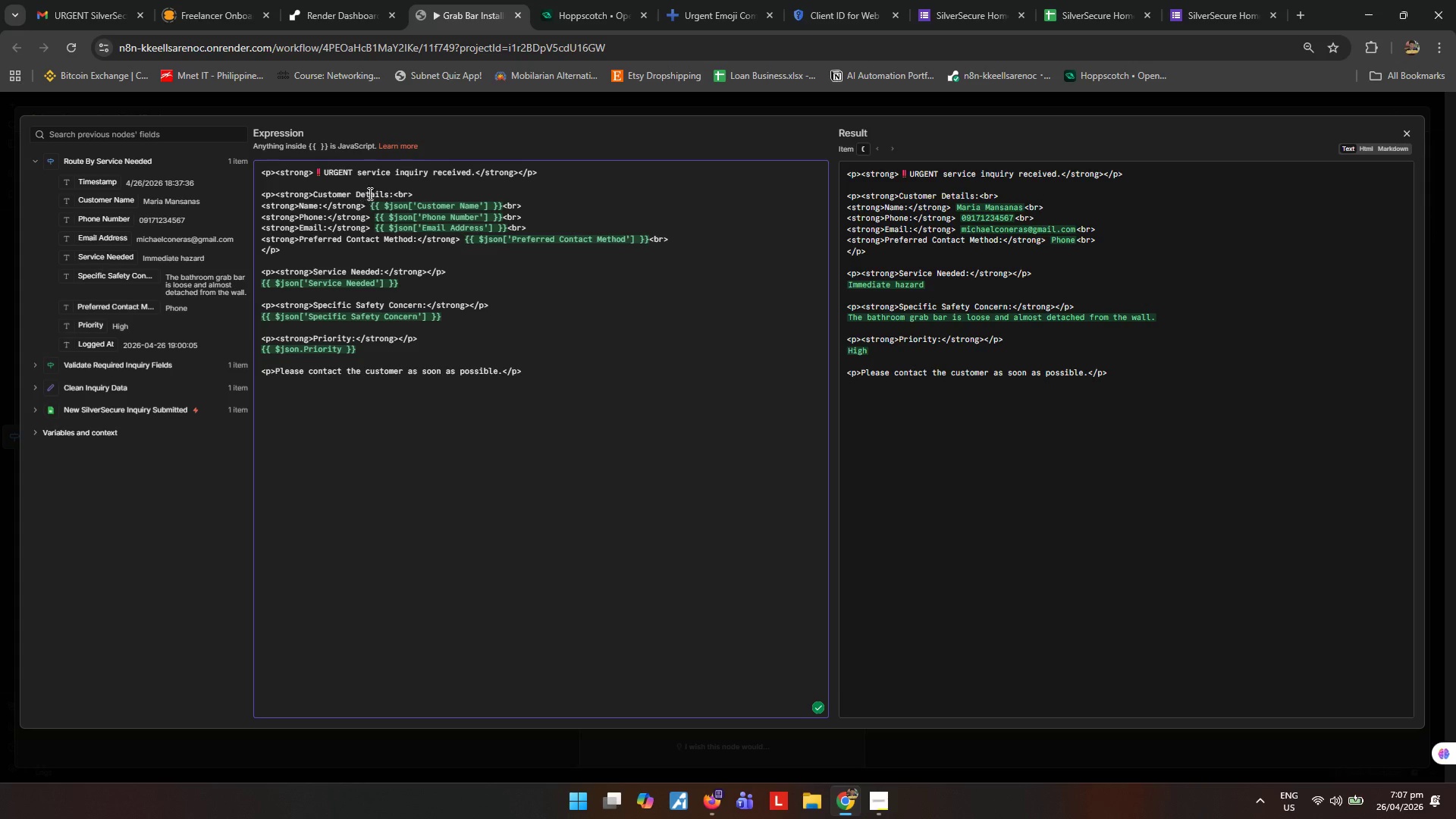 
left_click([392, 192])
 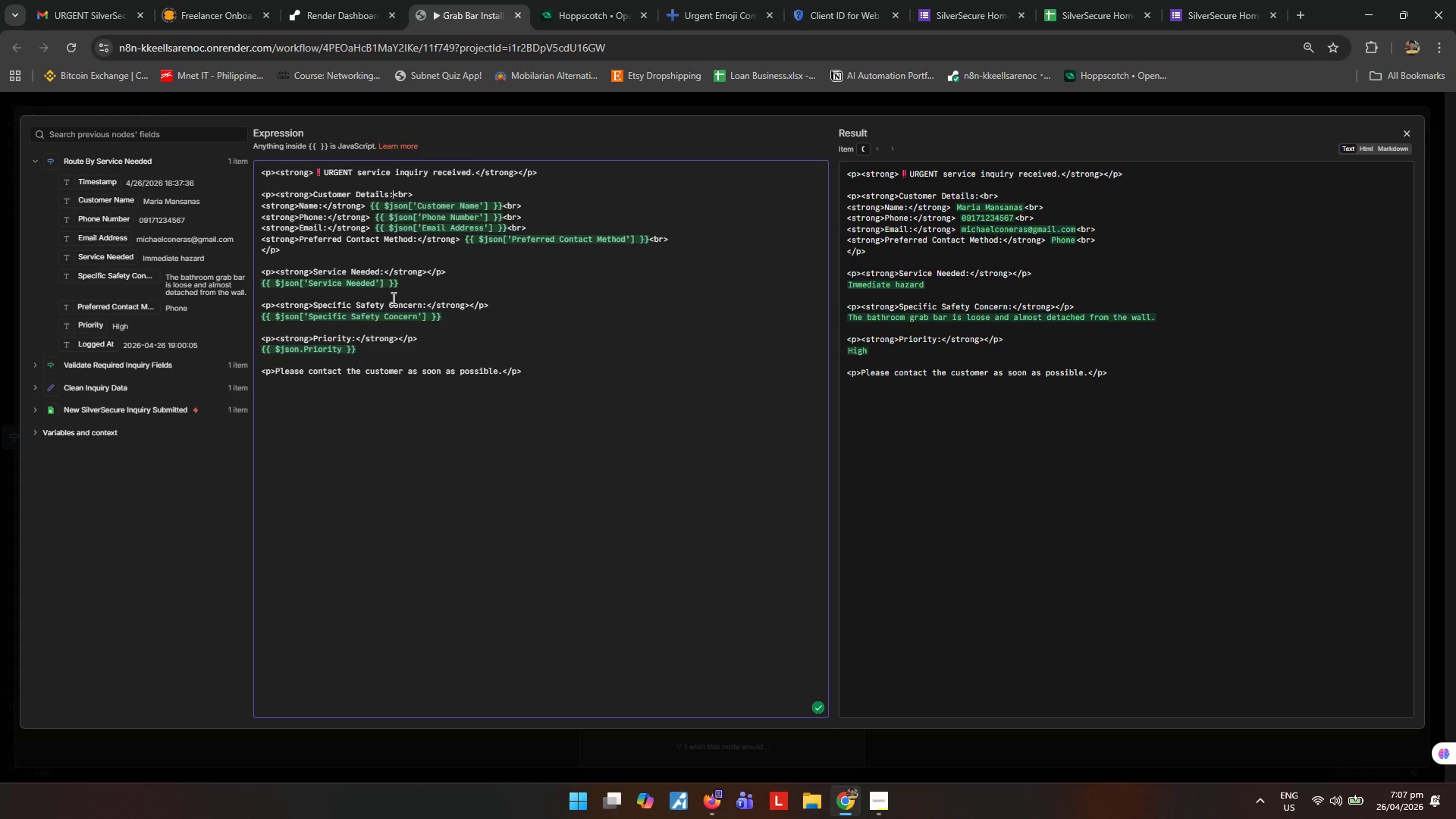 
type(</strong>)
 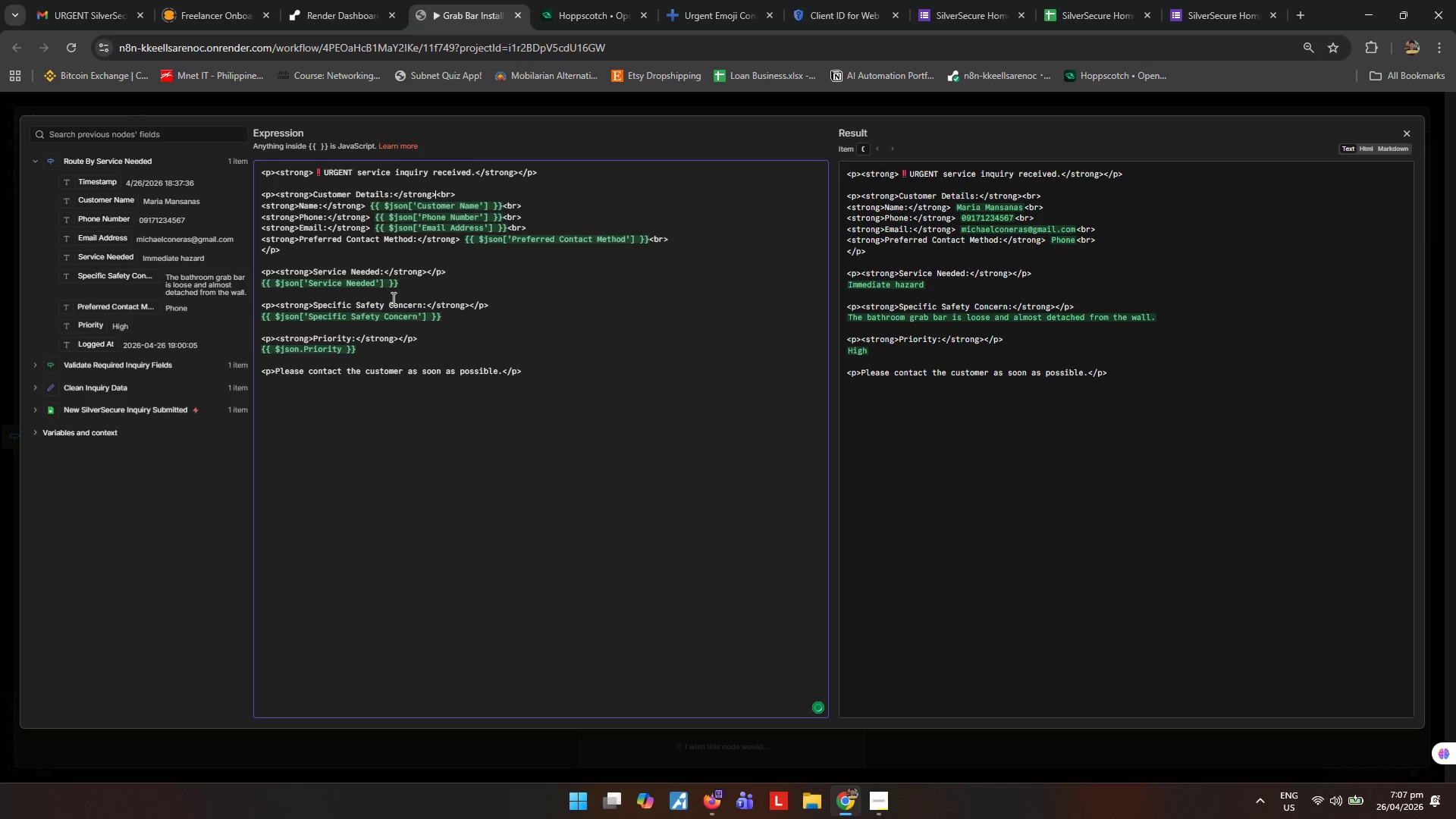 
left_click_drag(start_coordinate=[460, 272], to_coordinate=[427, 271])
 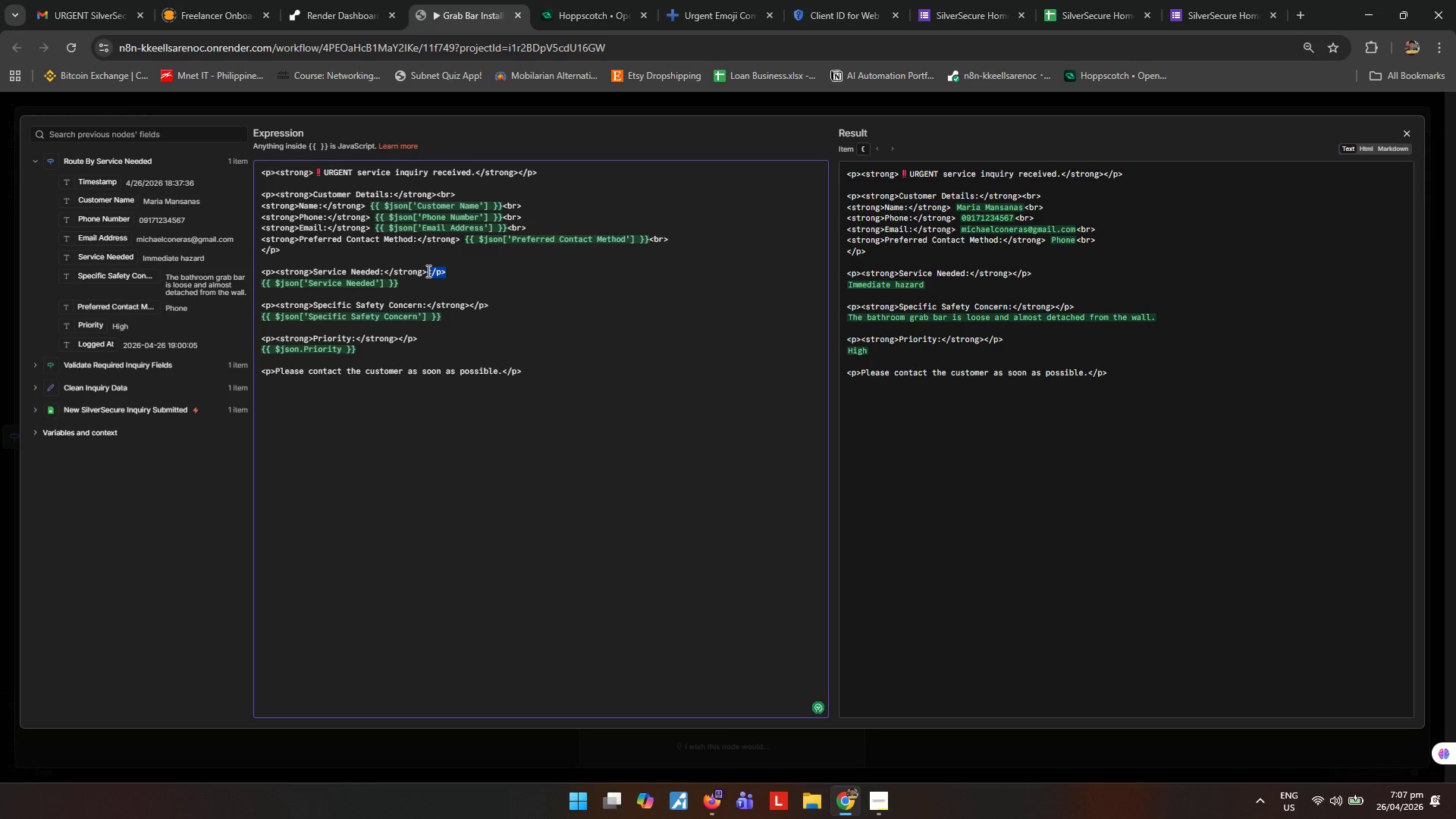 
key(Control+ControlLeft)
 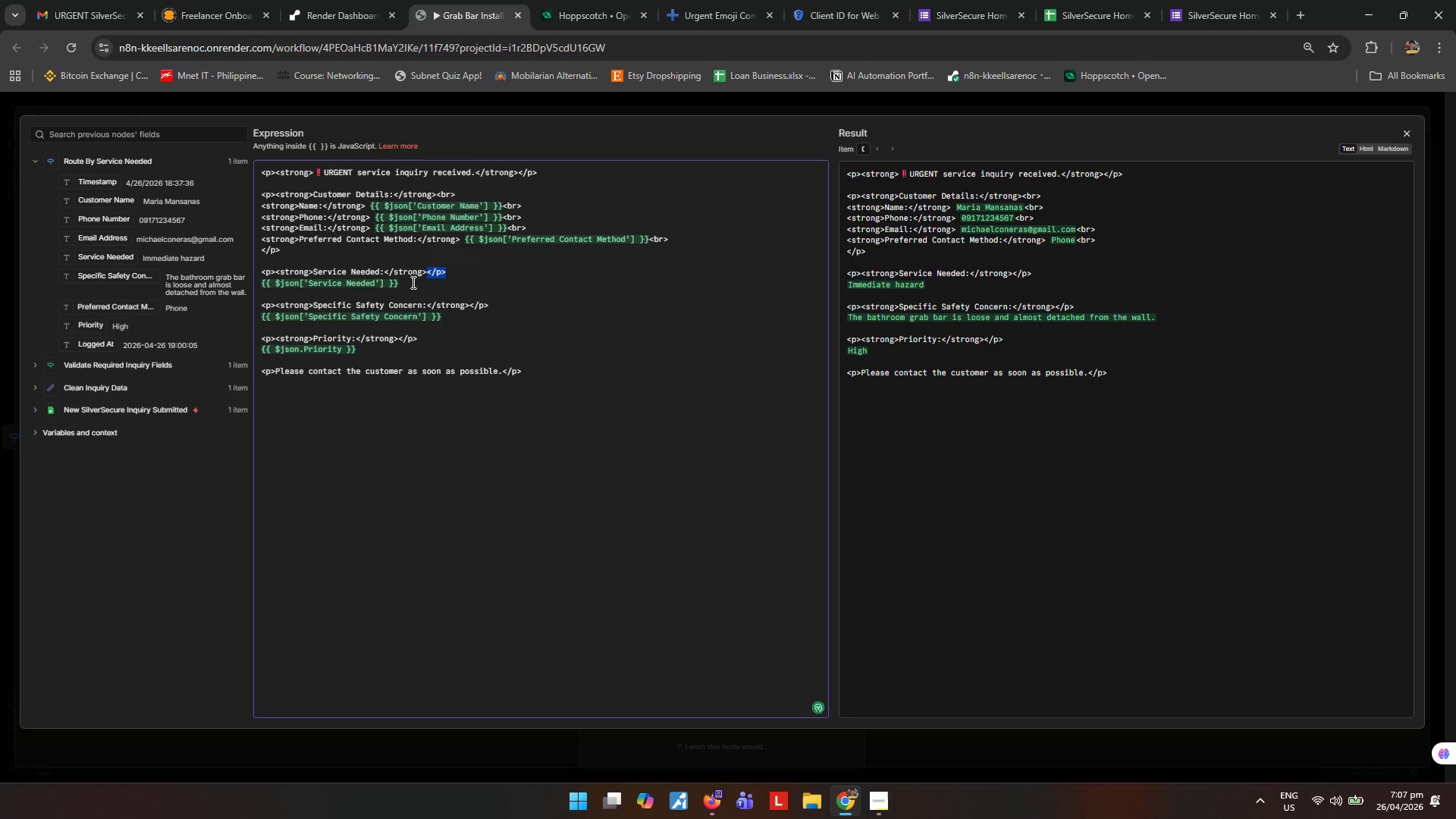 
key(Control+X)
 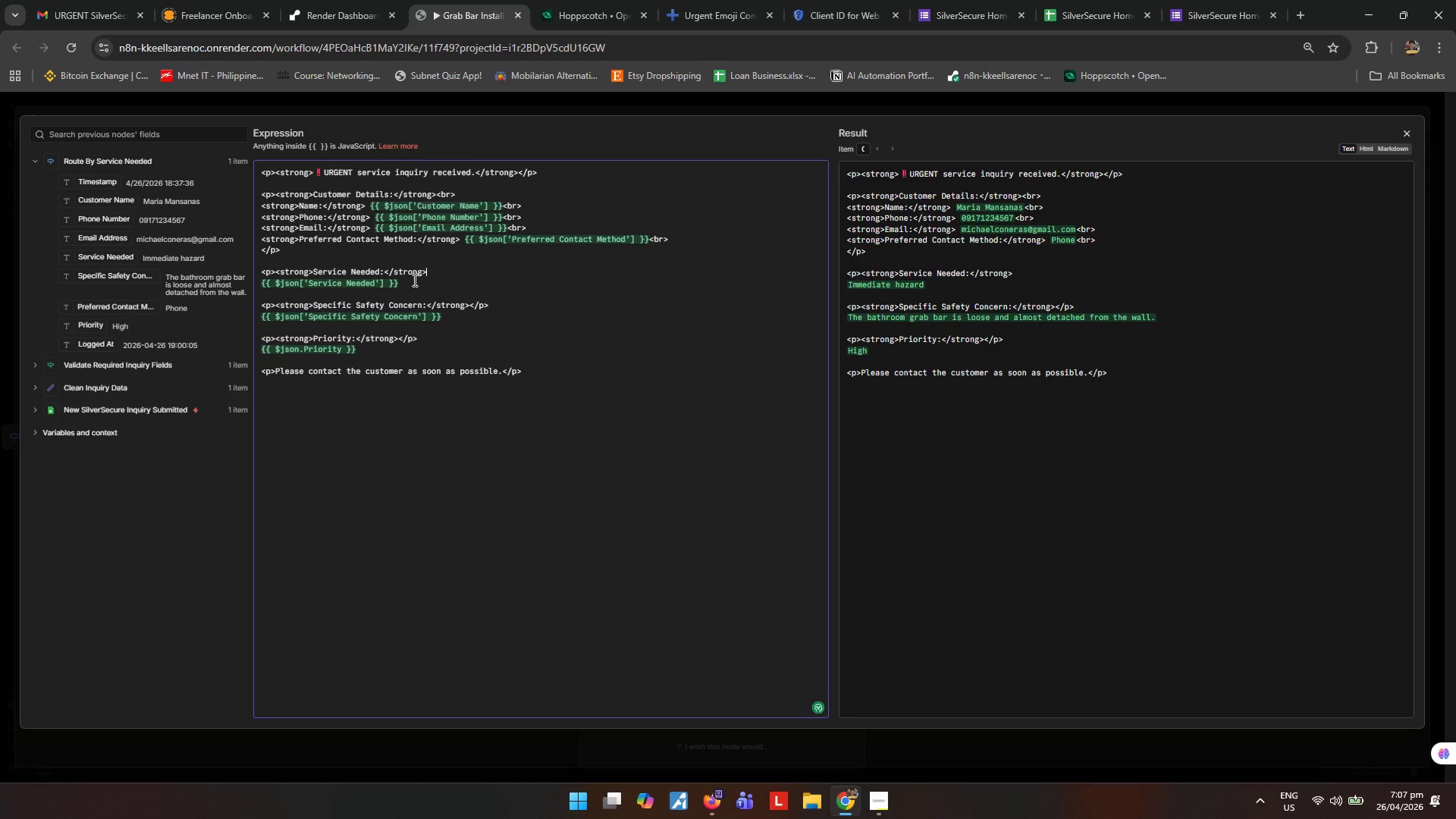 
left_click([413, 280])
 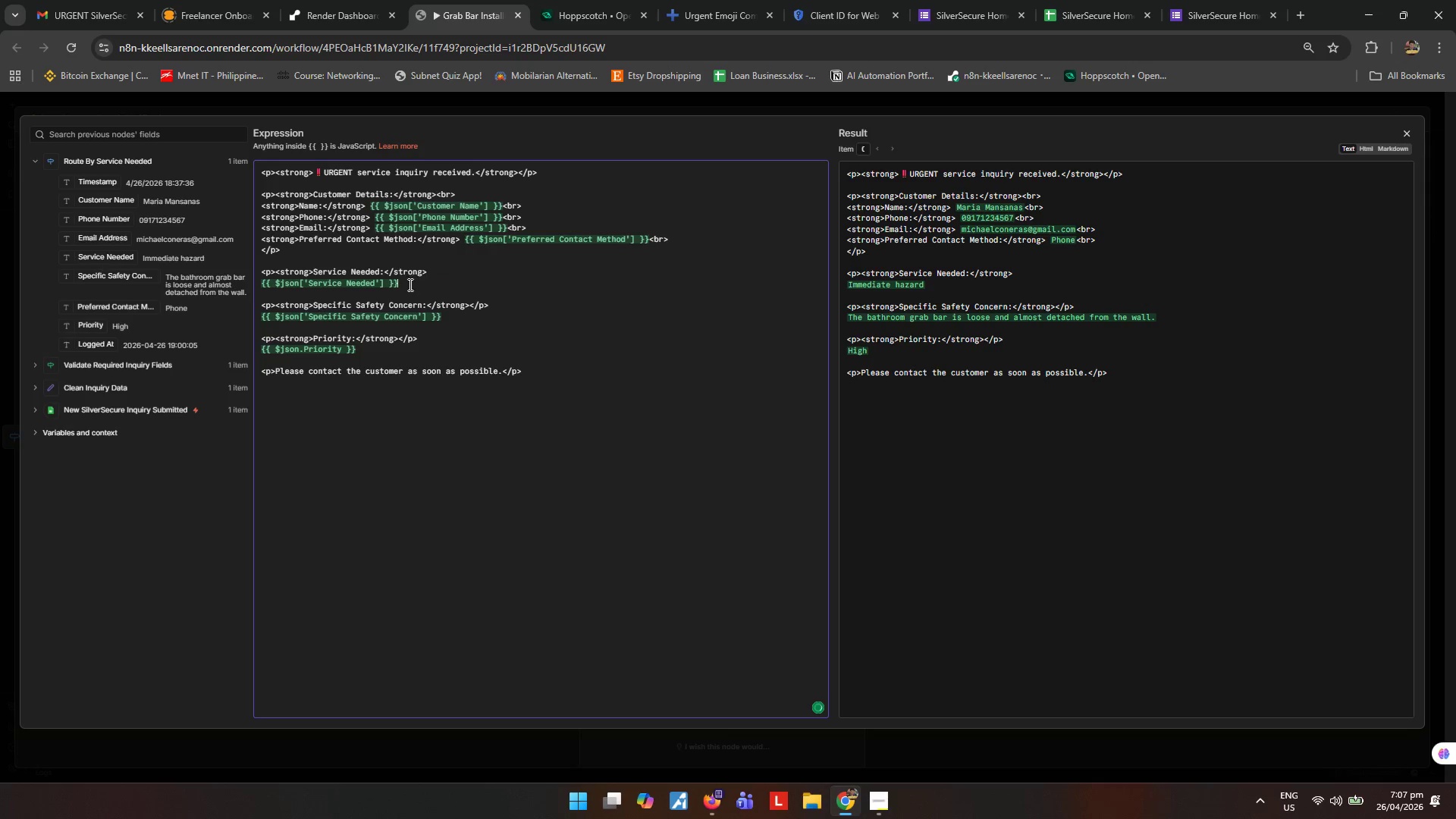 
key(Control+ControlLeft)
 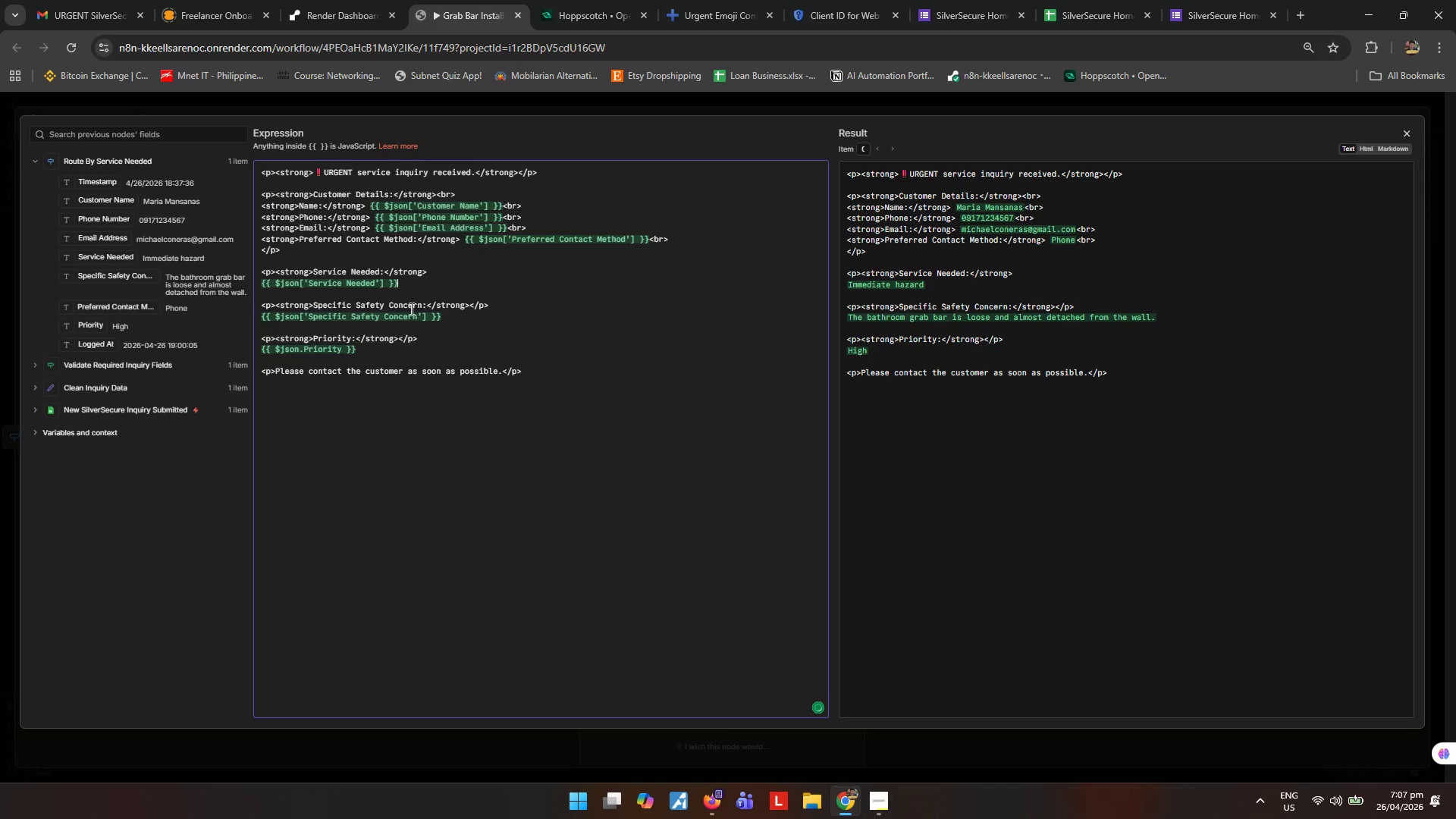 
key(Control+V)
 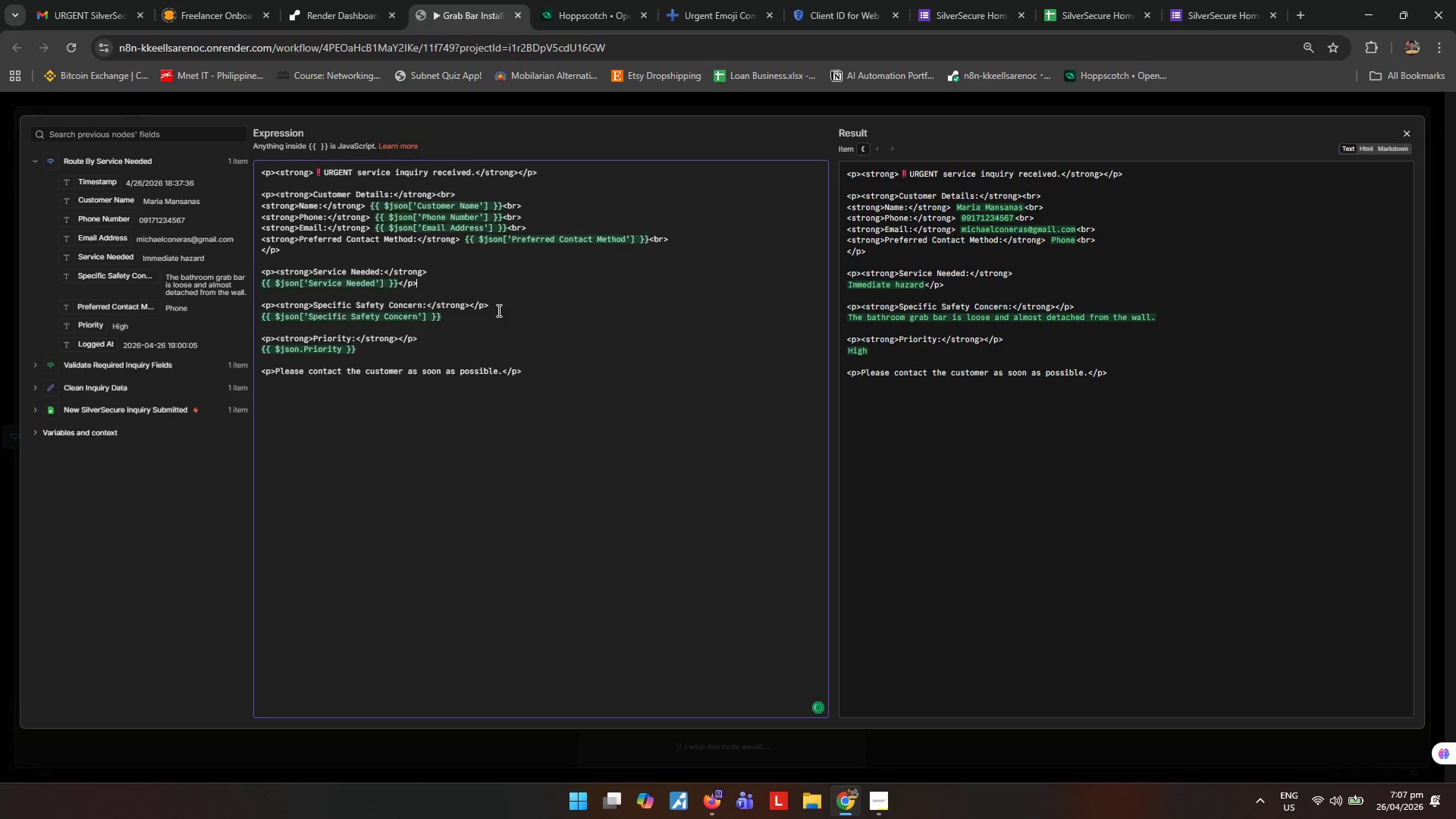 
left_click_drag(start_coordinate=[498, 306], to_coordinate=[471, 304])
 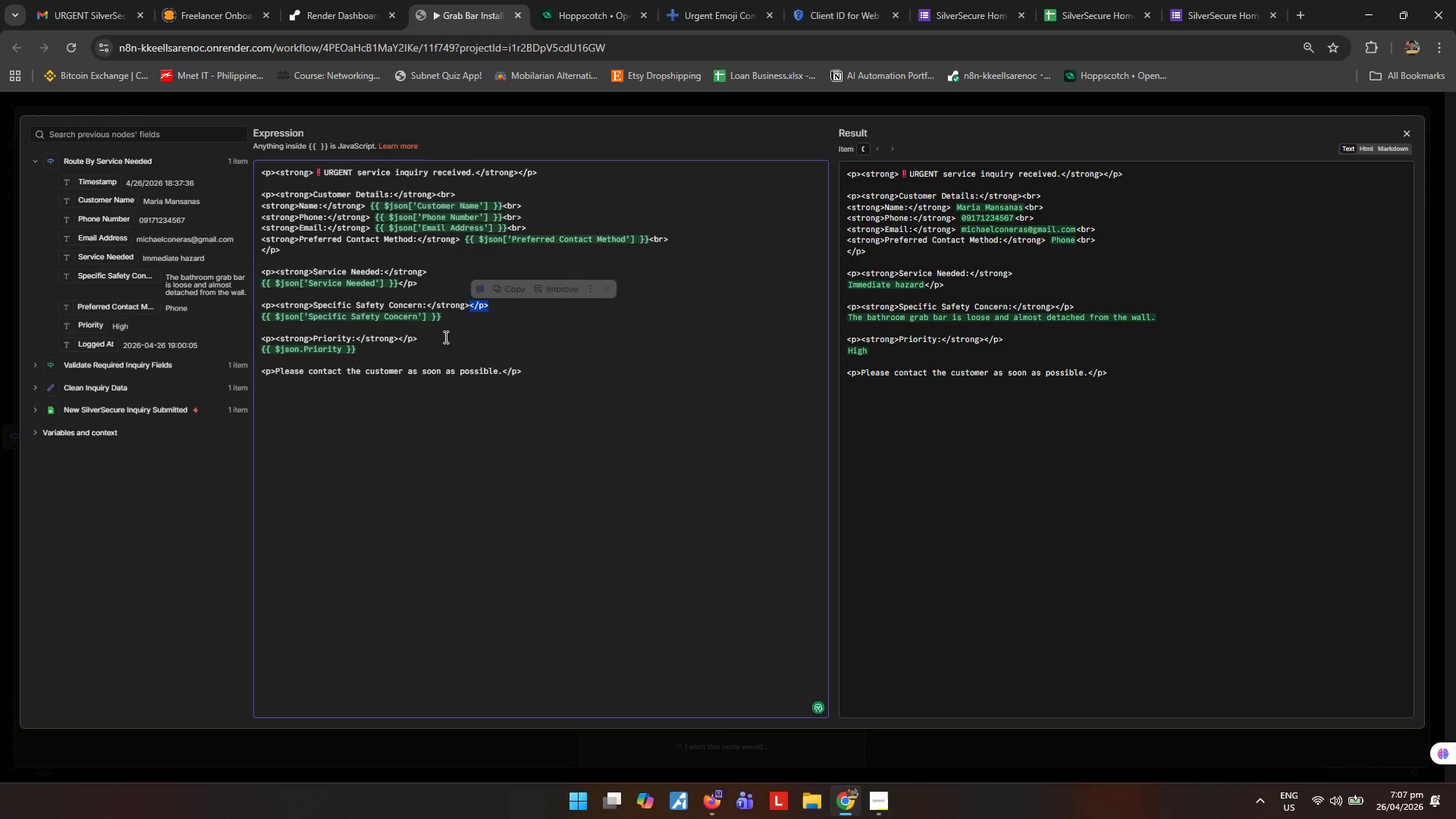 
key(Control+ControlLeft)
 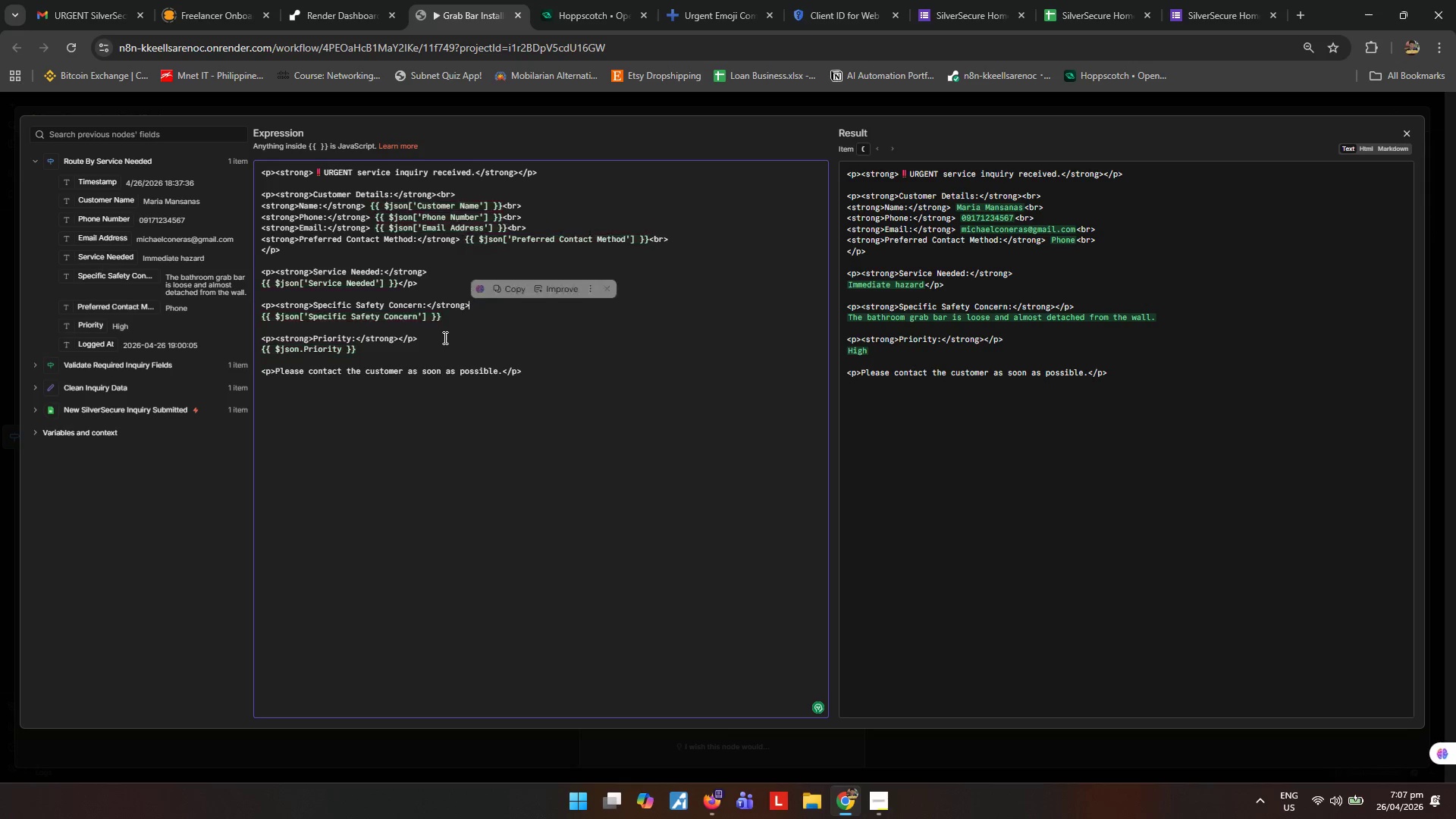 
key(Control+X)
 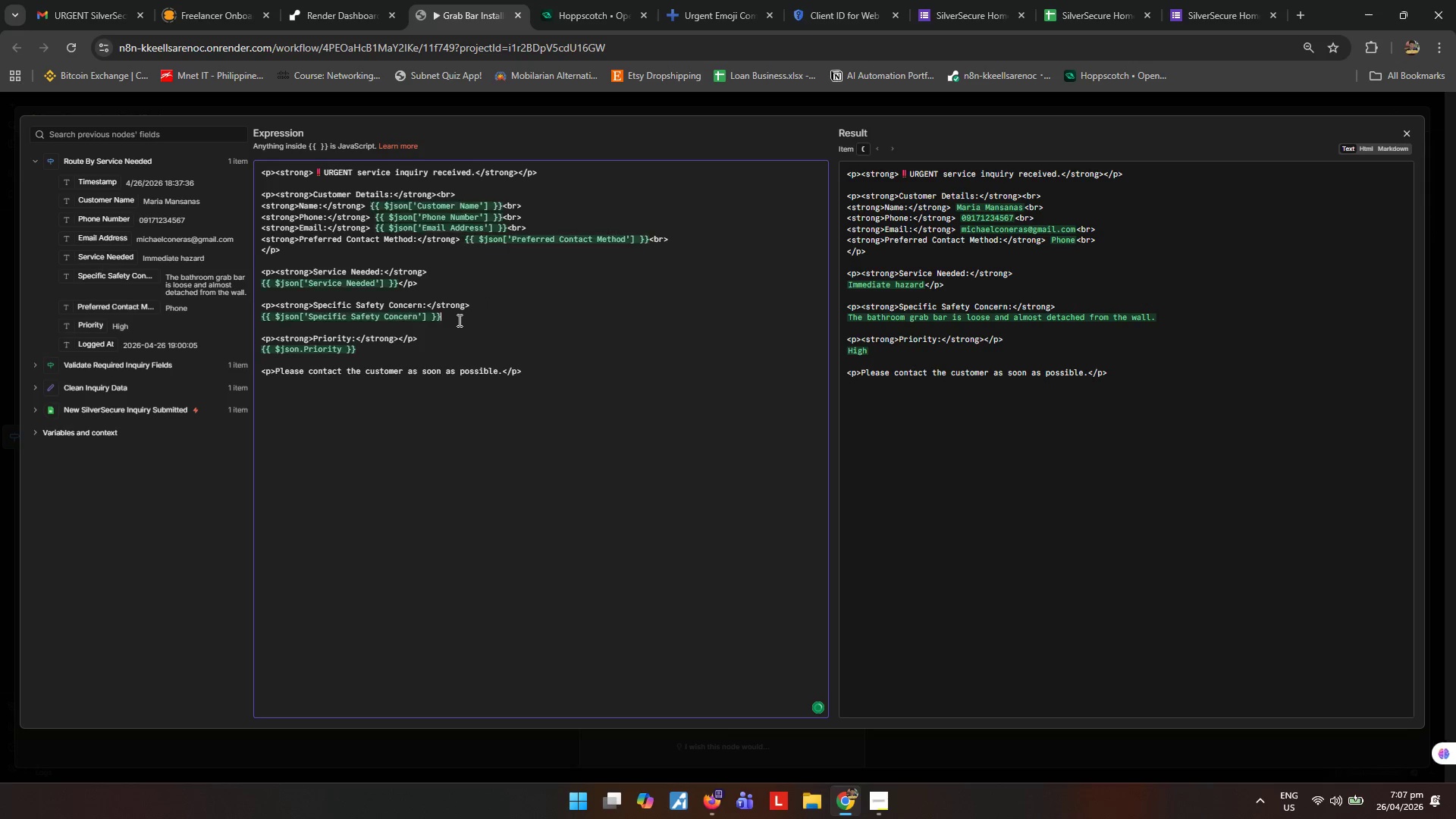 
key(Control+ControlLeft)
 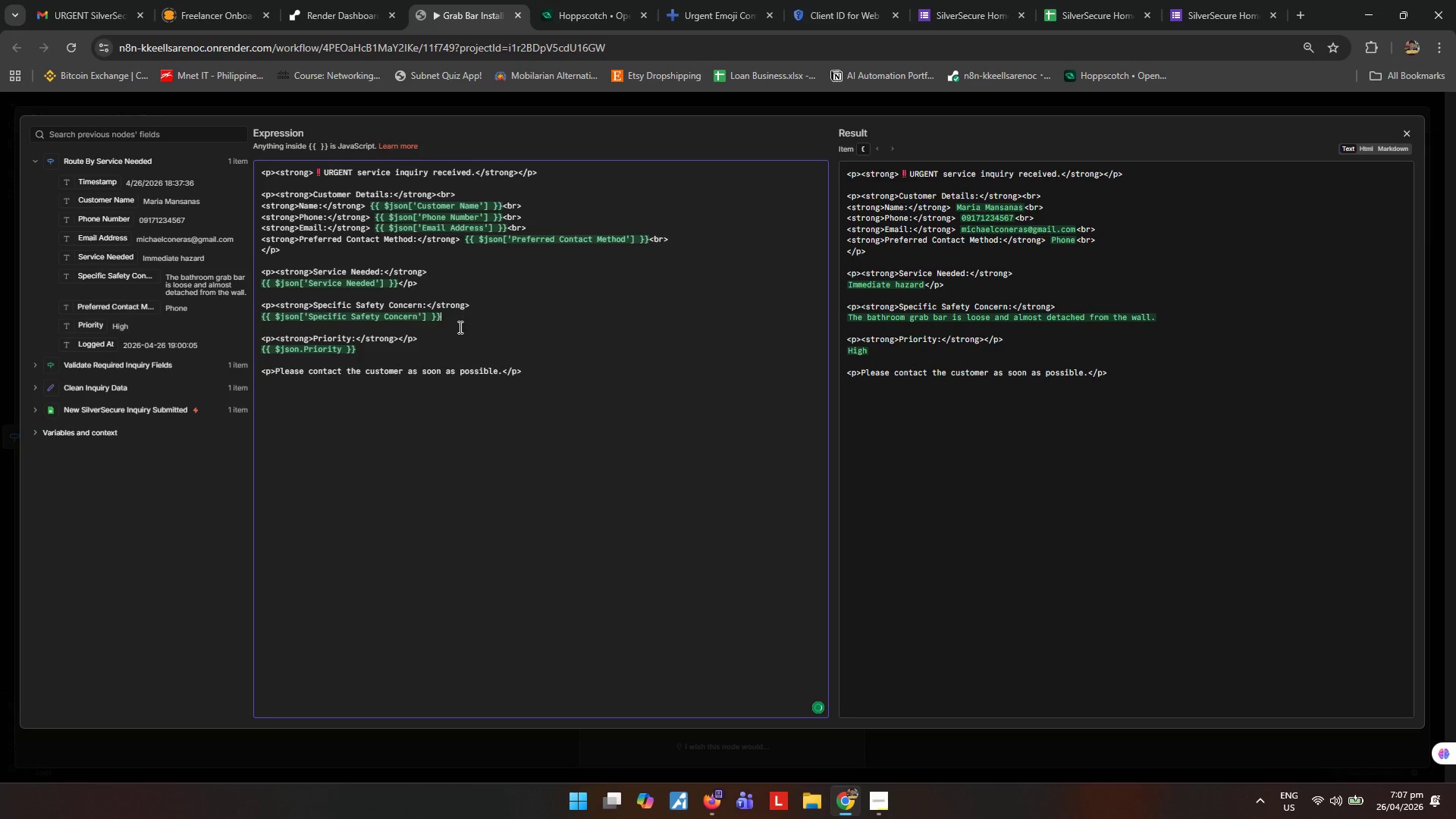 
key(Control+V)
 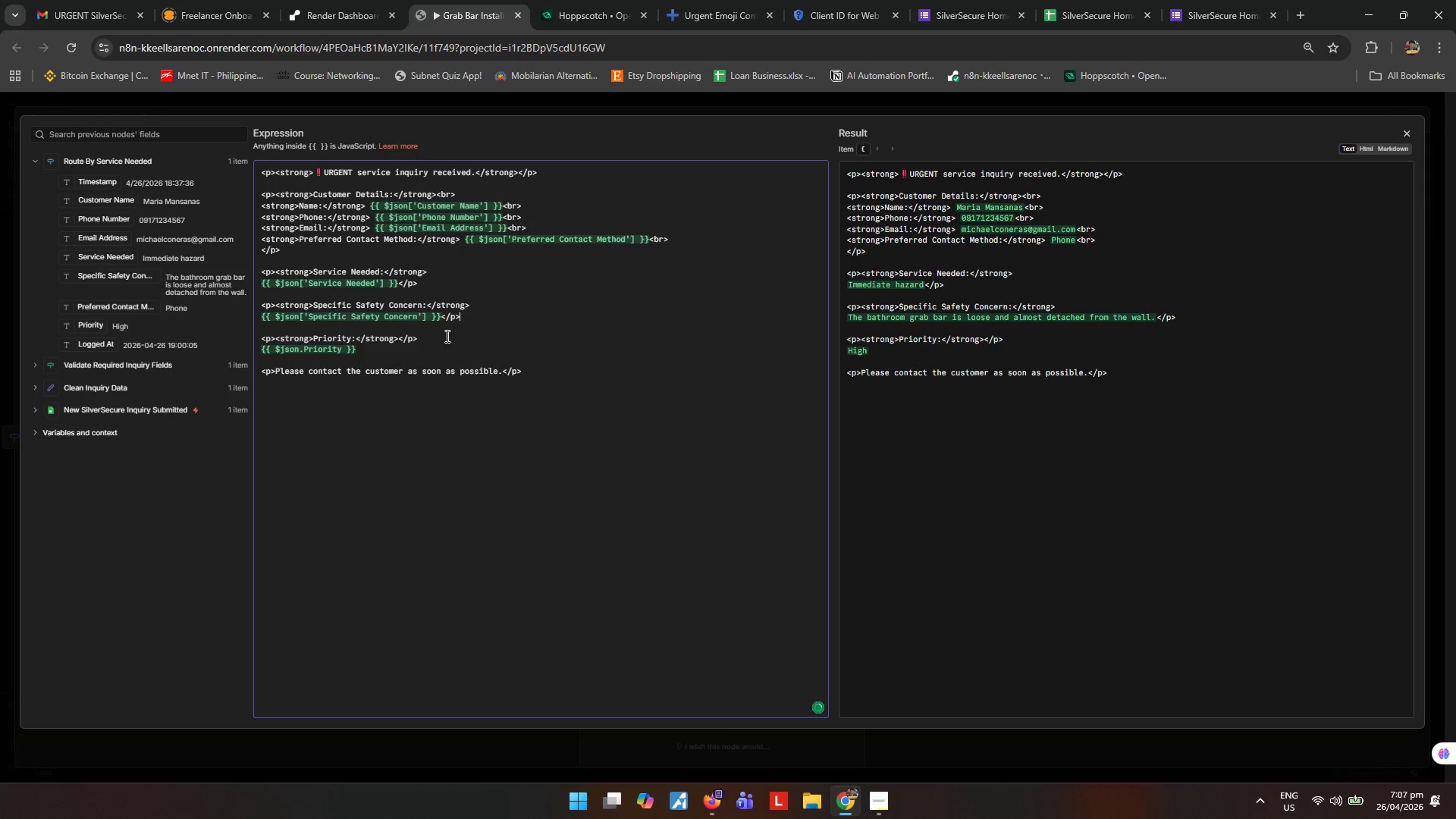 
left_click_drag(start_coordinate=[435, 338], to_coordinate=[399, 338])
 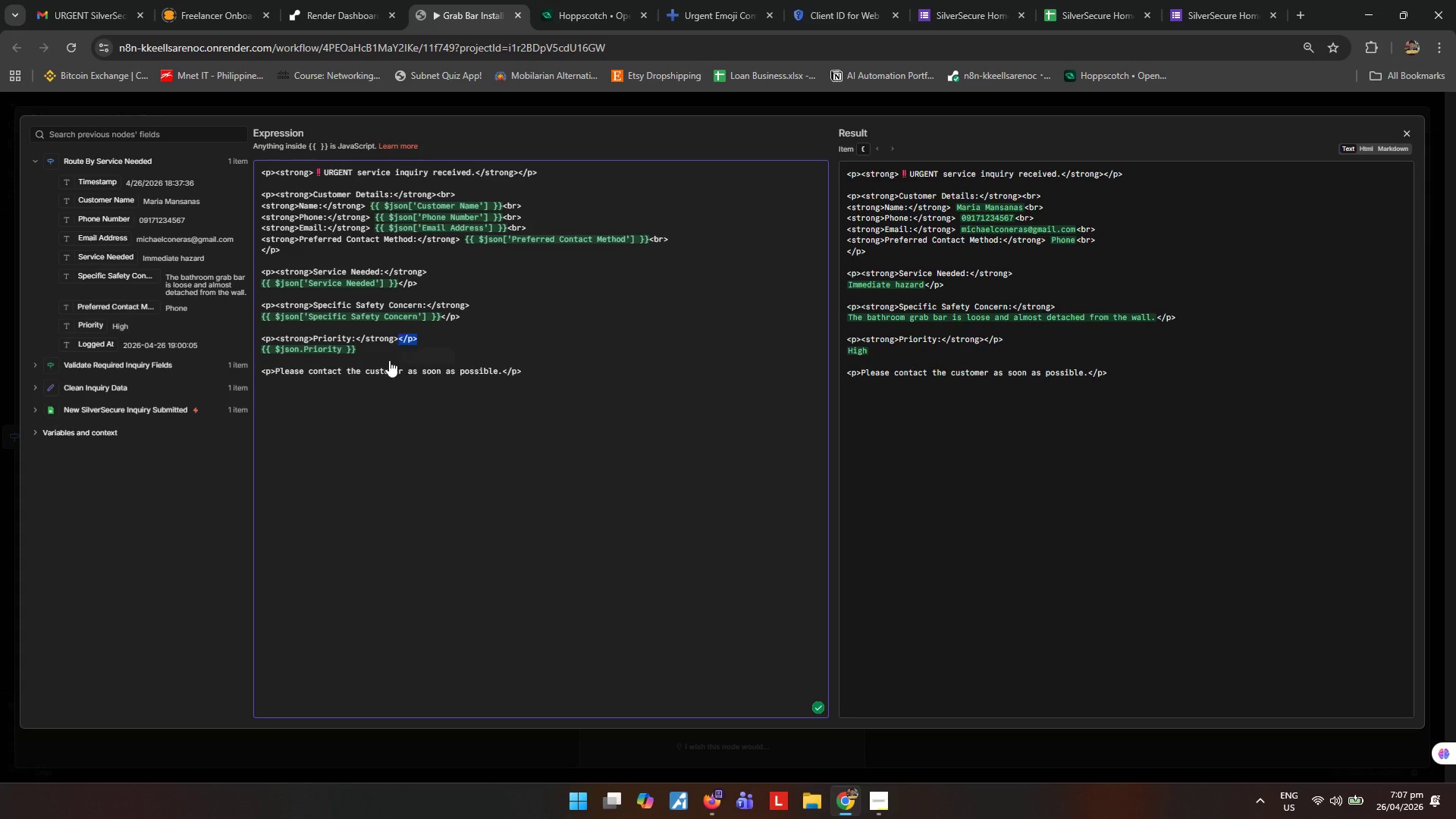 
key(Control+ControlLeft)
 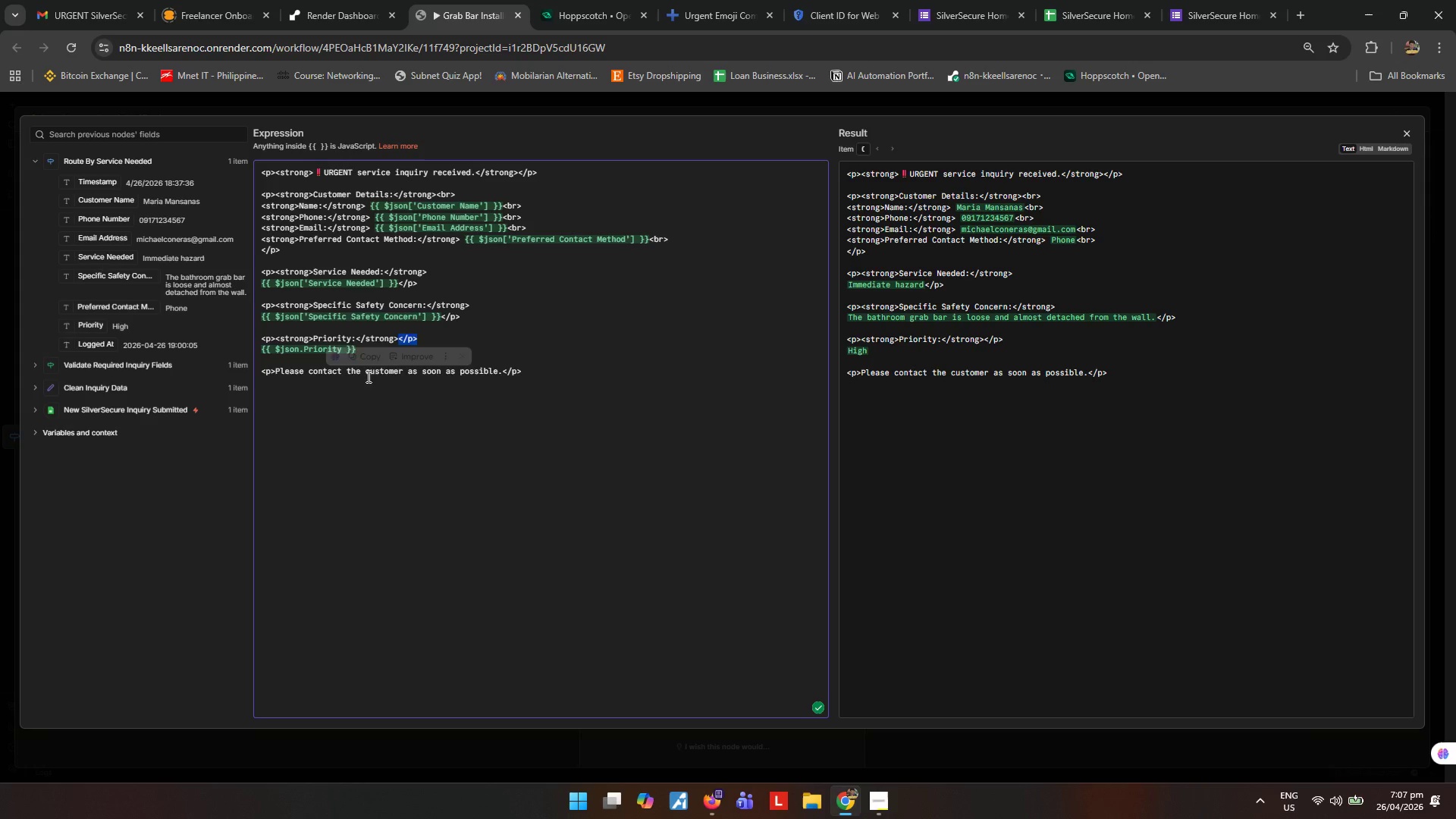 
key(Control+X)
 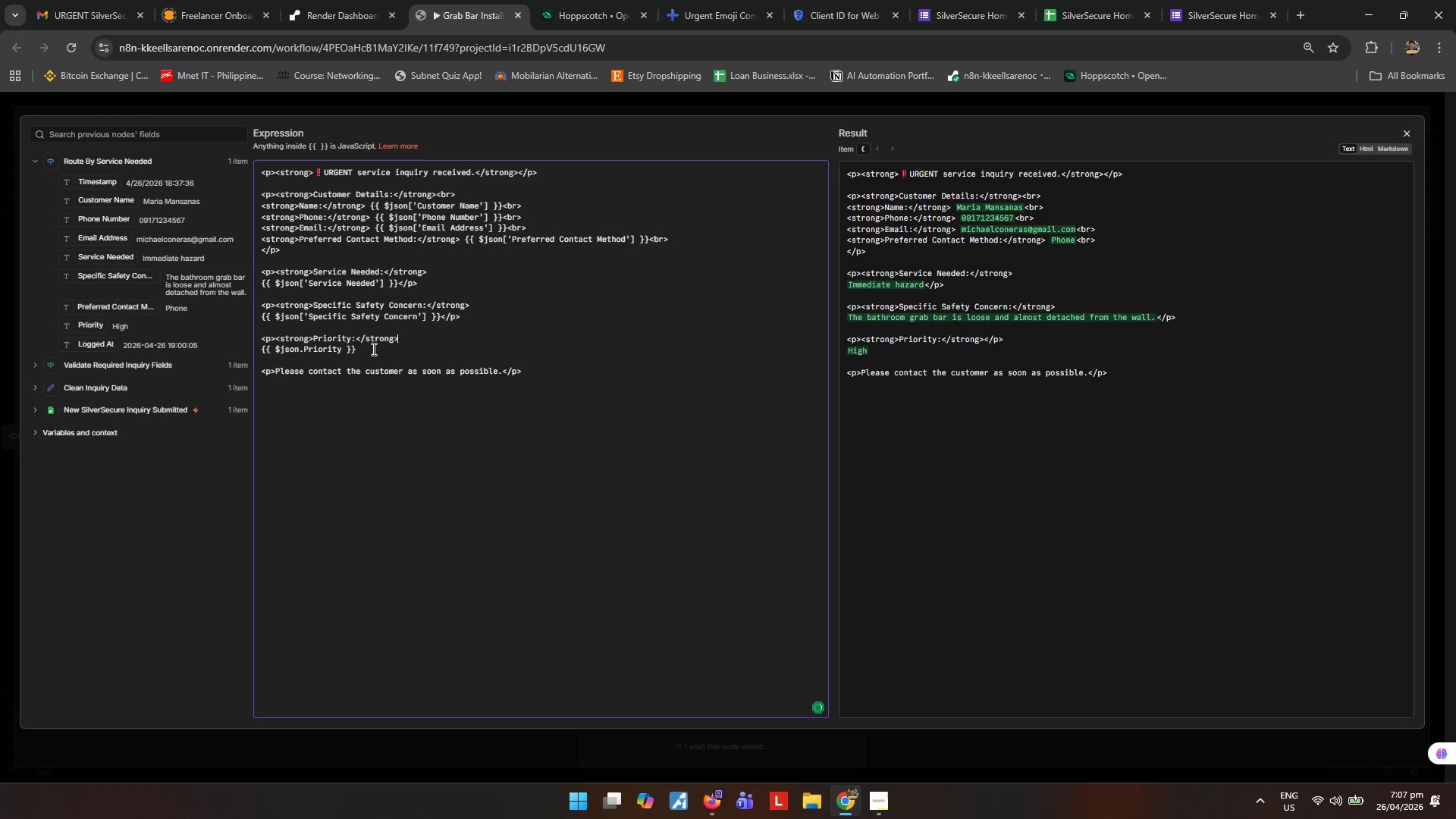 
left_click([374, 347])
 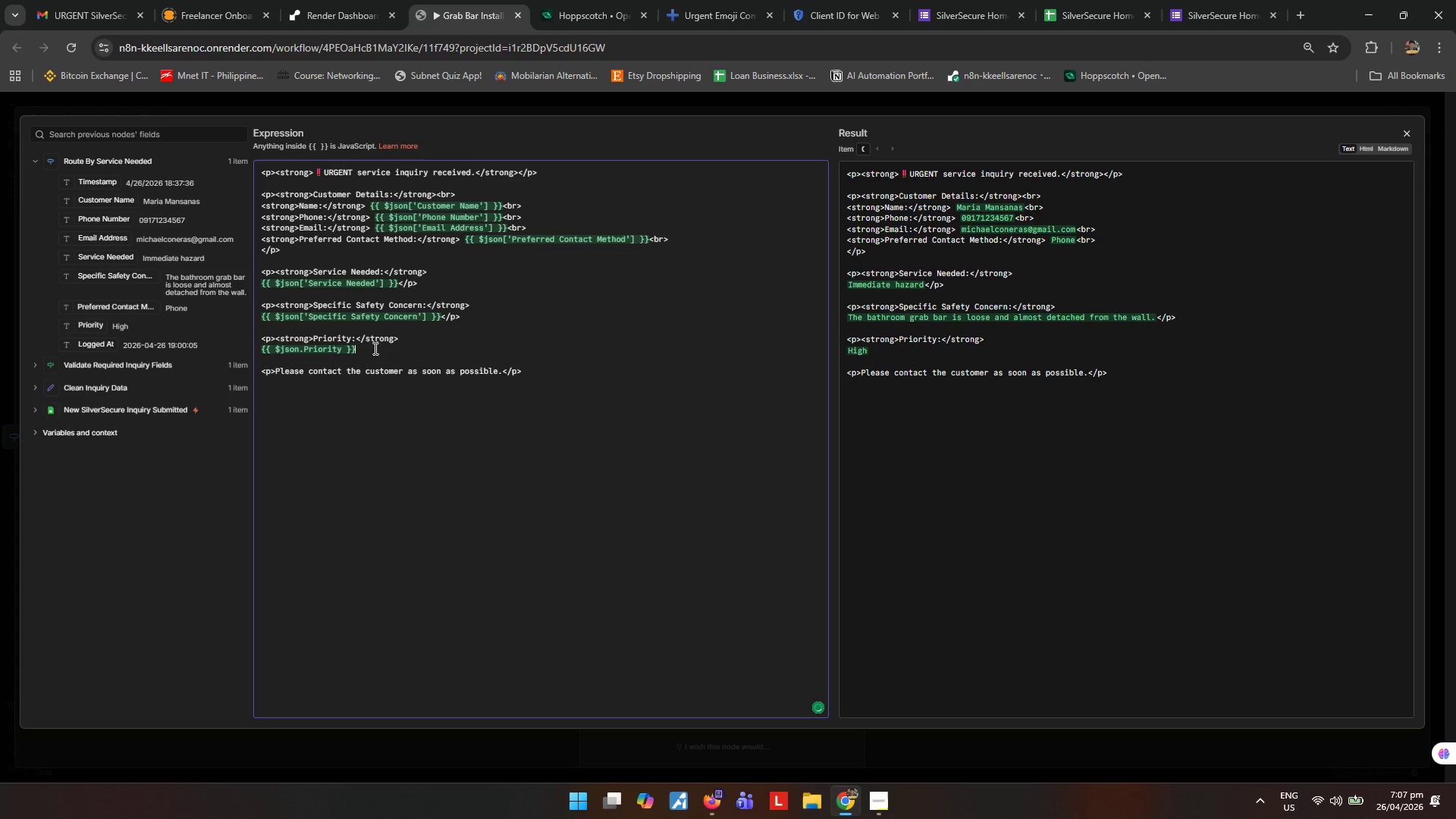 
key(Control+ControlLeft)
 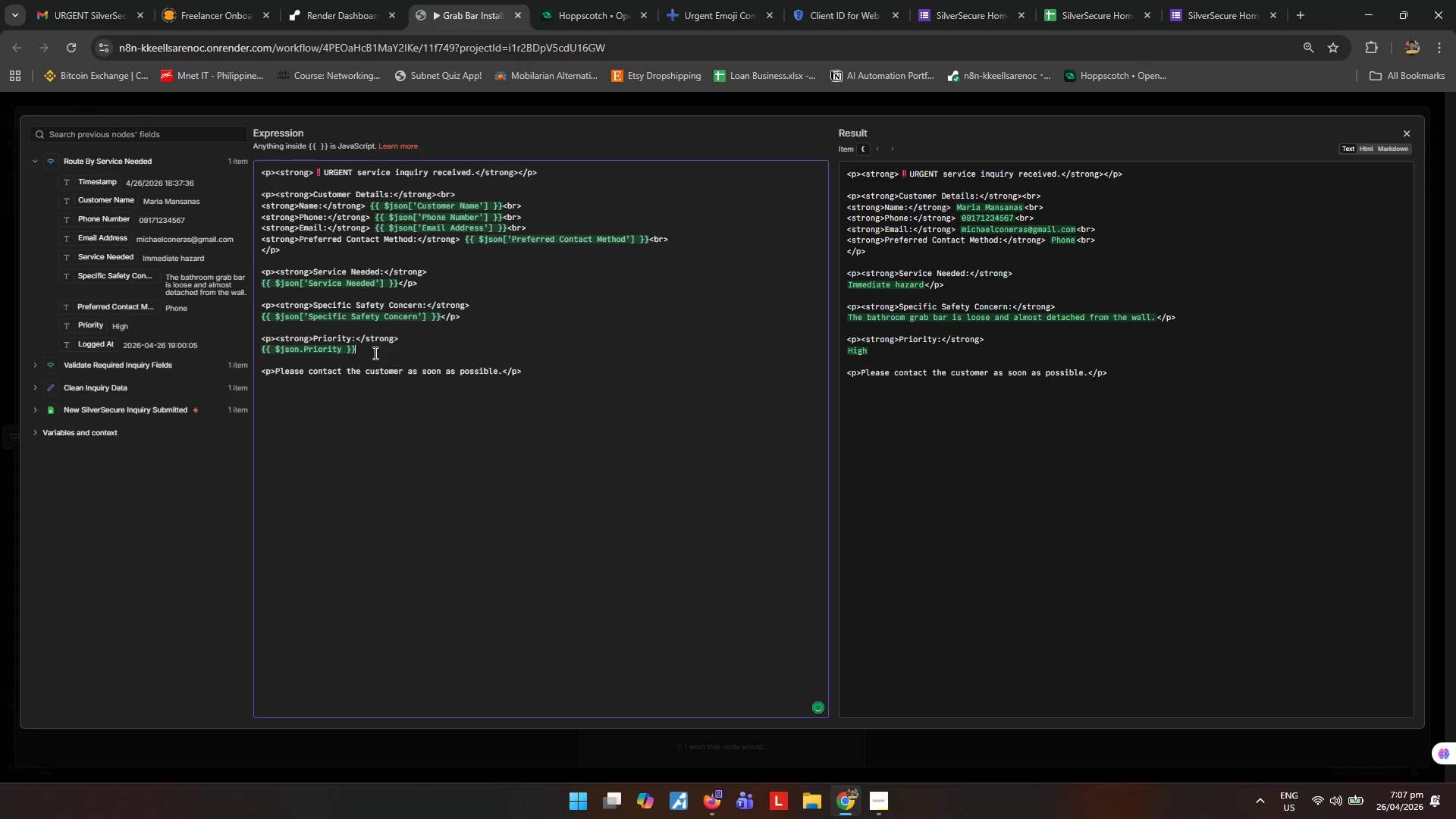 
key(Control+V)
 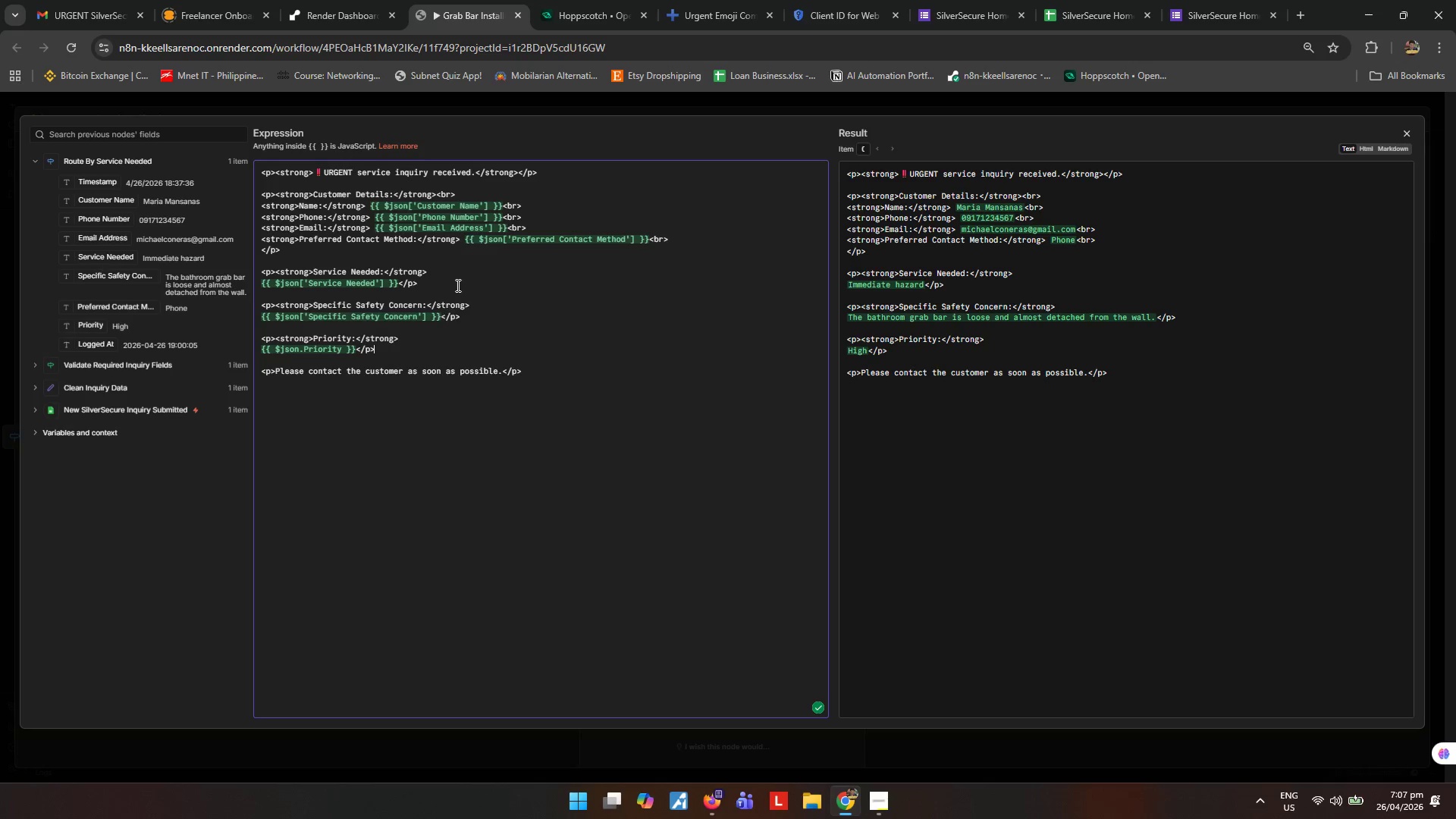 
left_click([459, 275])
 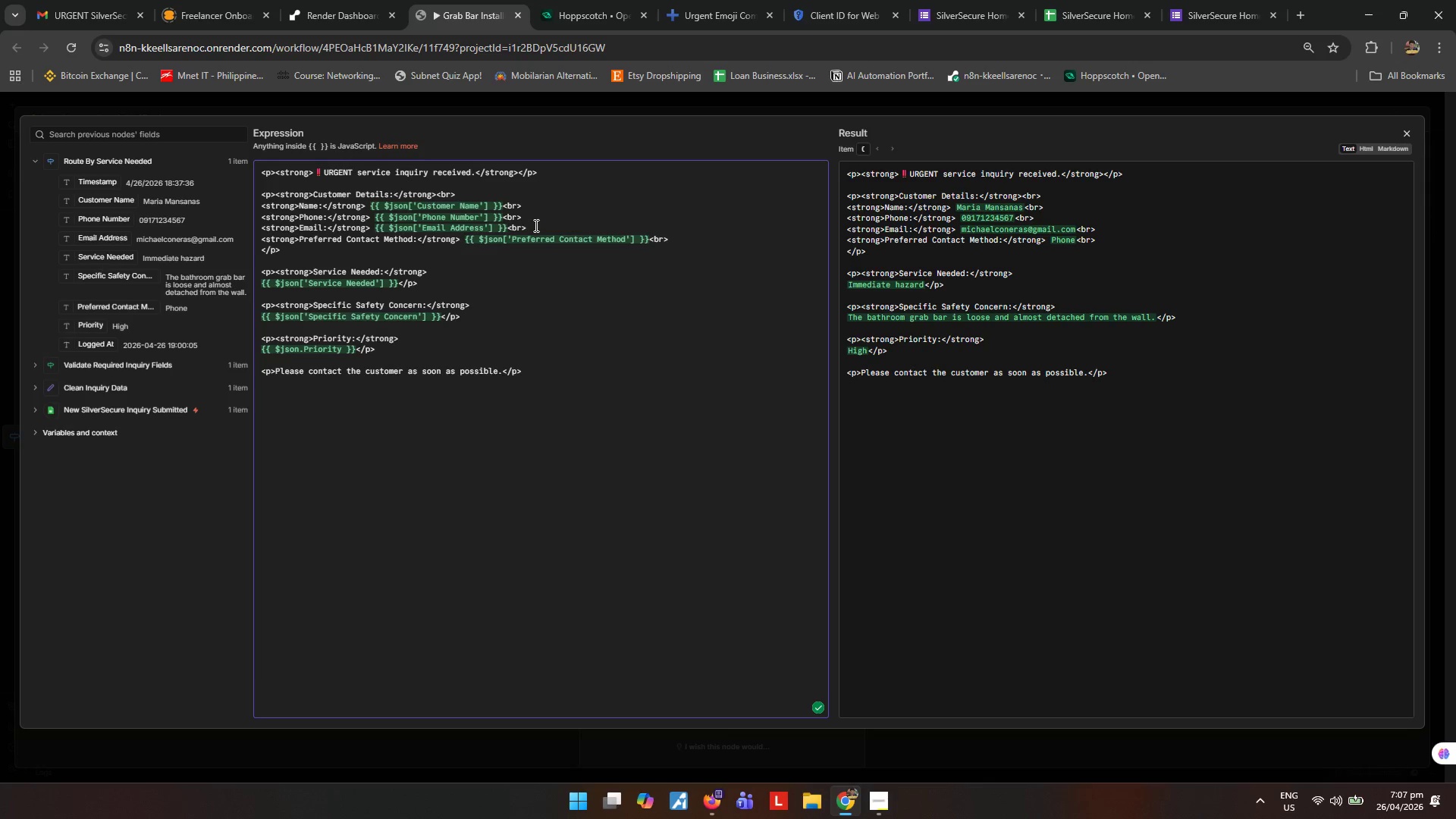 
left_click_drag(start_coordinate=[535, 225], to_coordinate=[507, 230])
 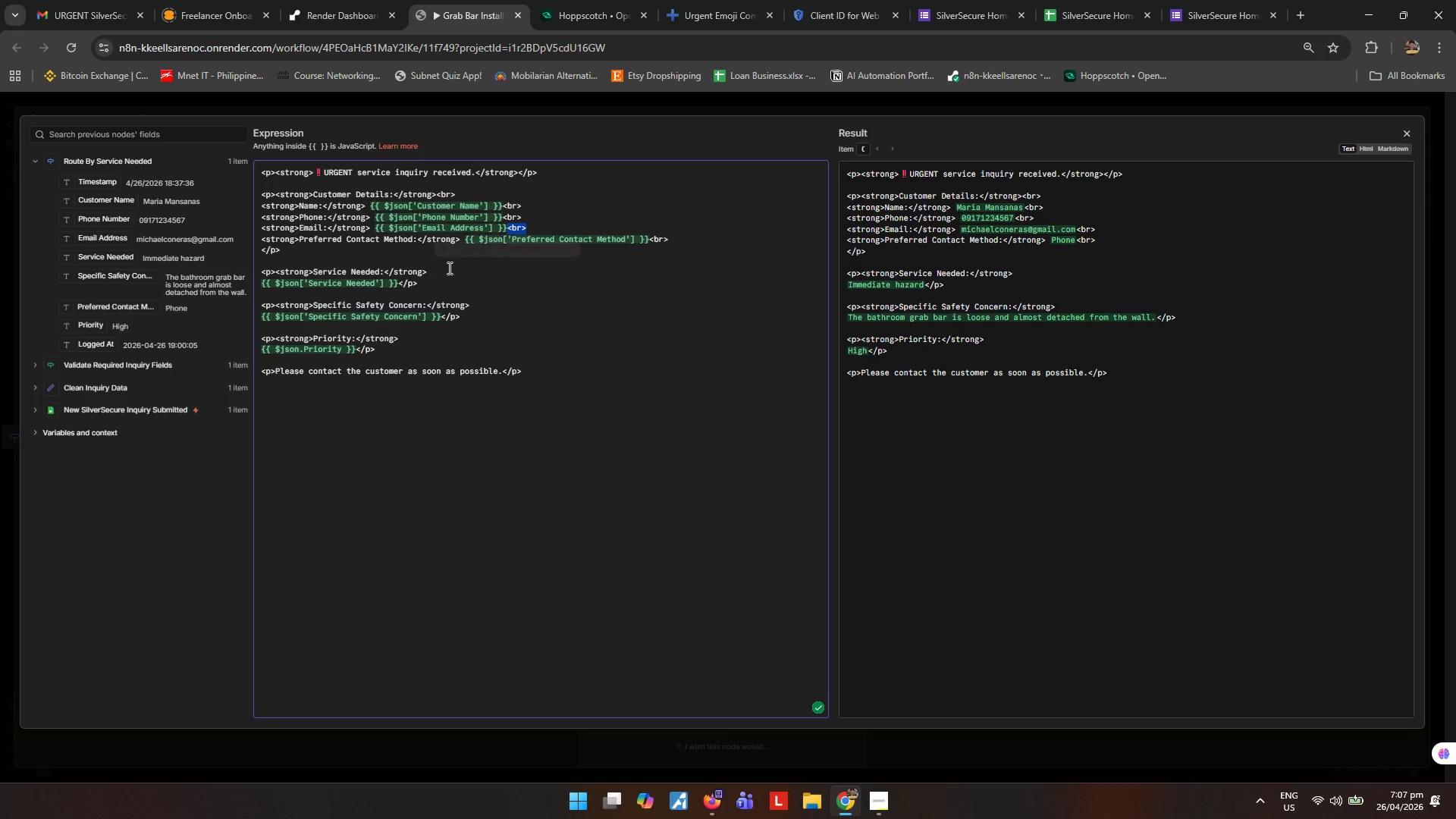 
key(Control+ControlLeft)
 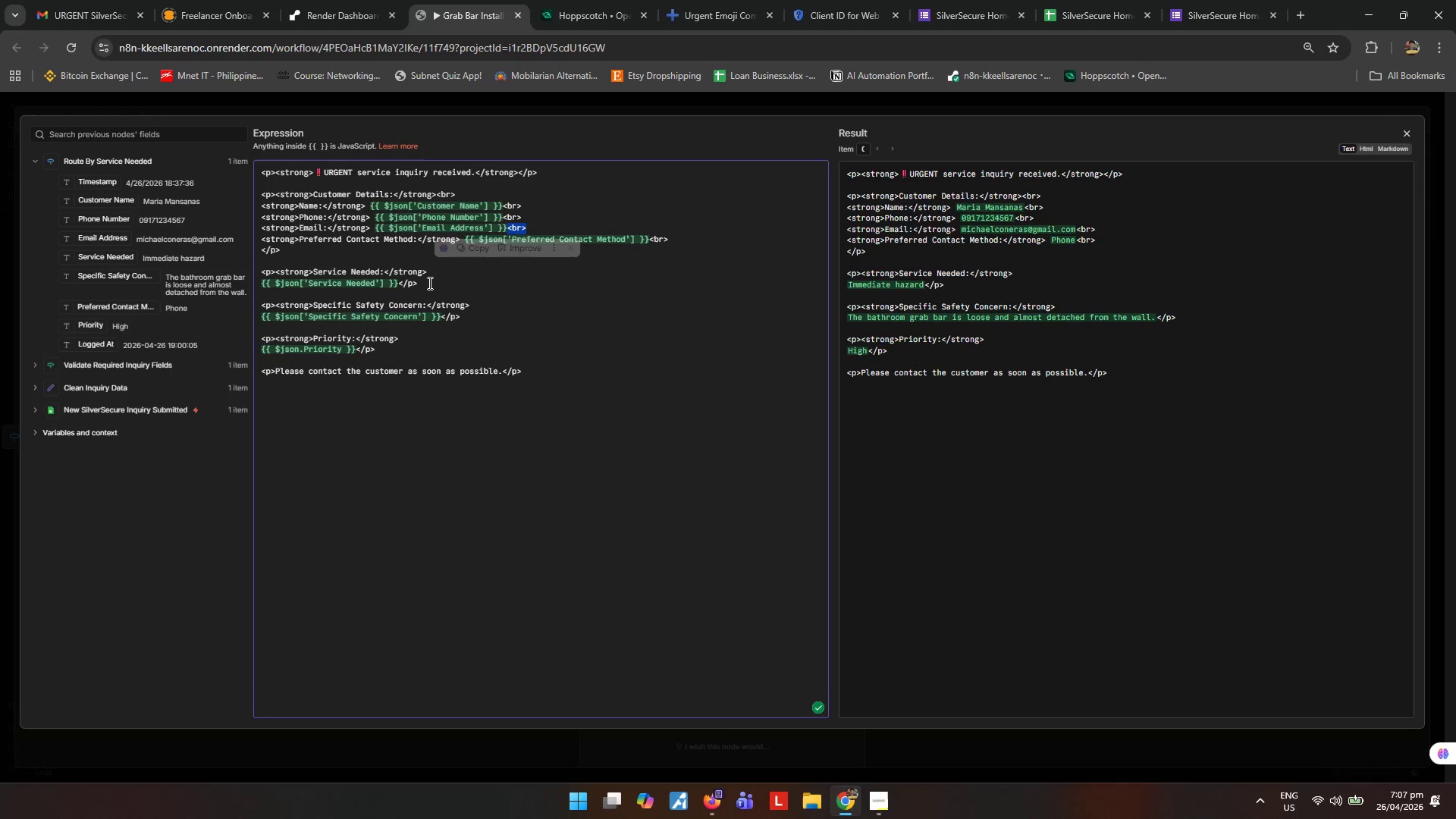 
key(Control+C)
 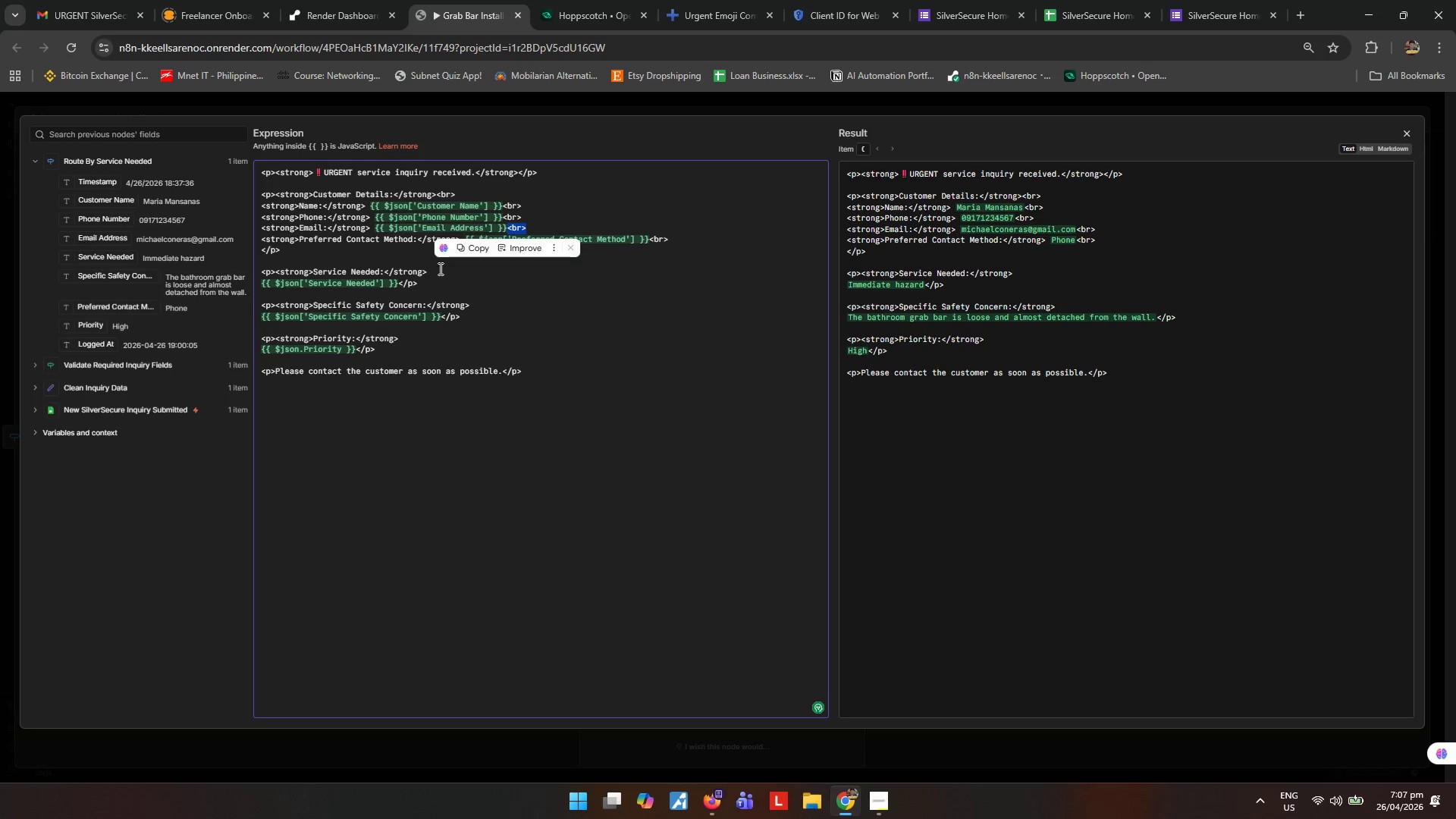 
left_click([439, 268])
 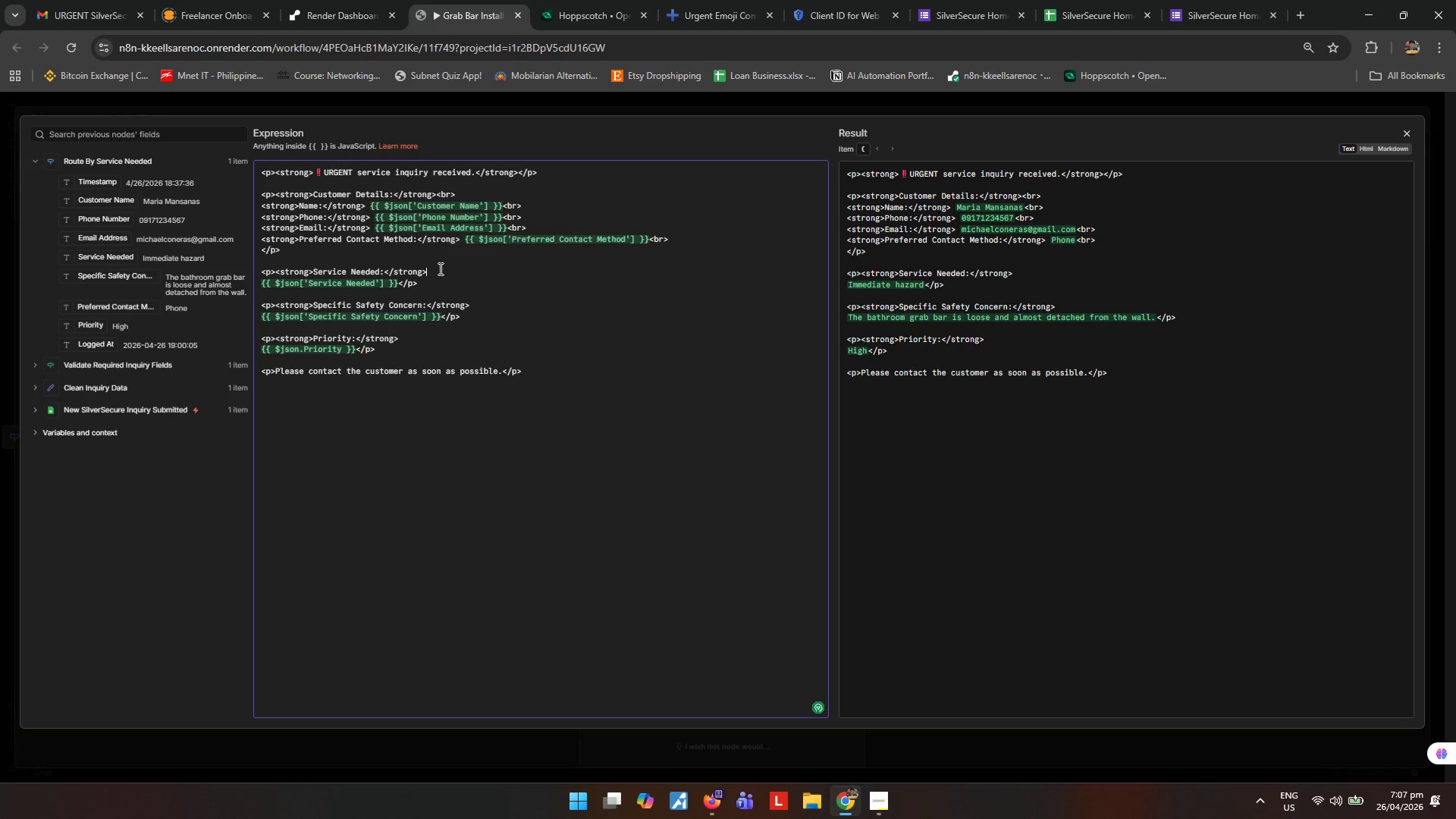 
key(Control+ControlLeft)
 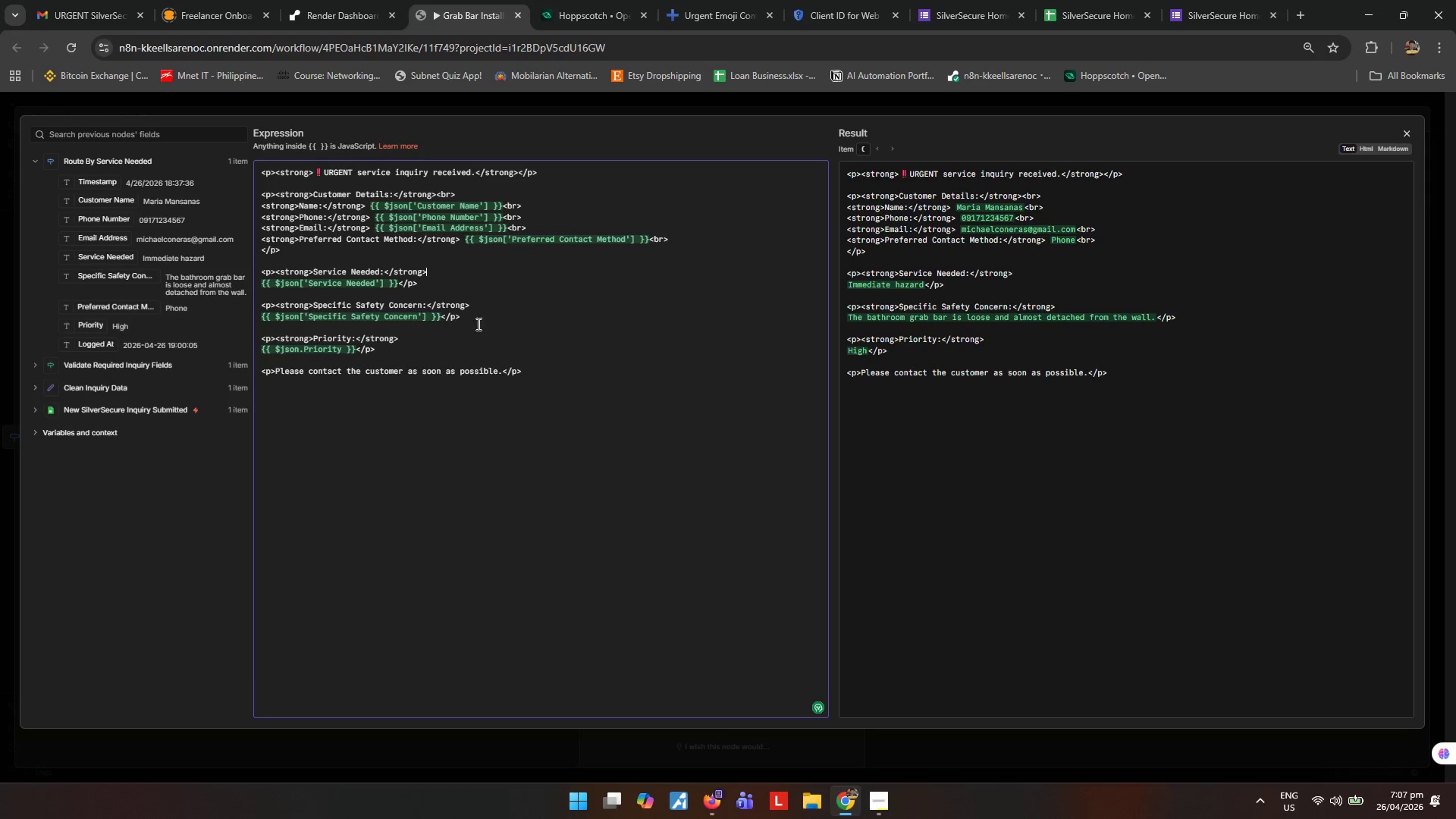 
key(Control+V)
 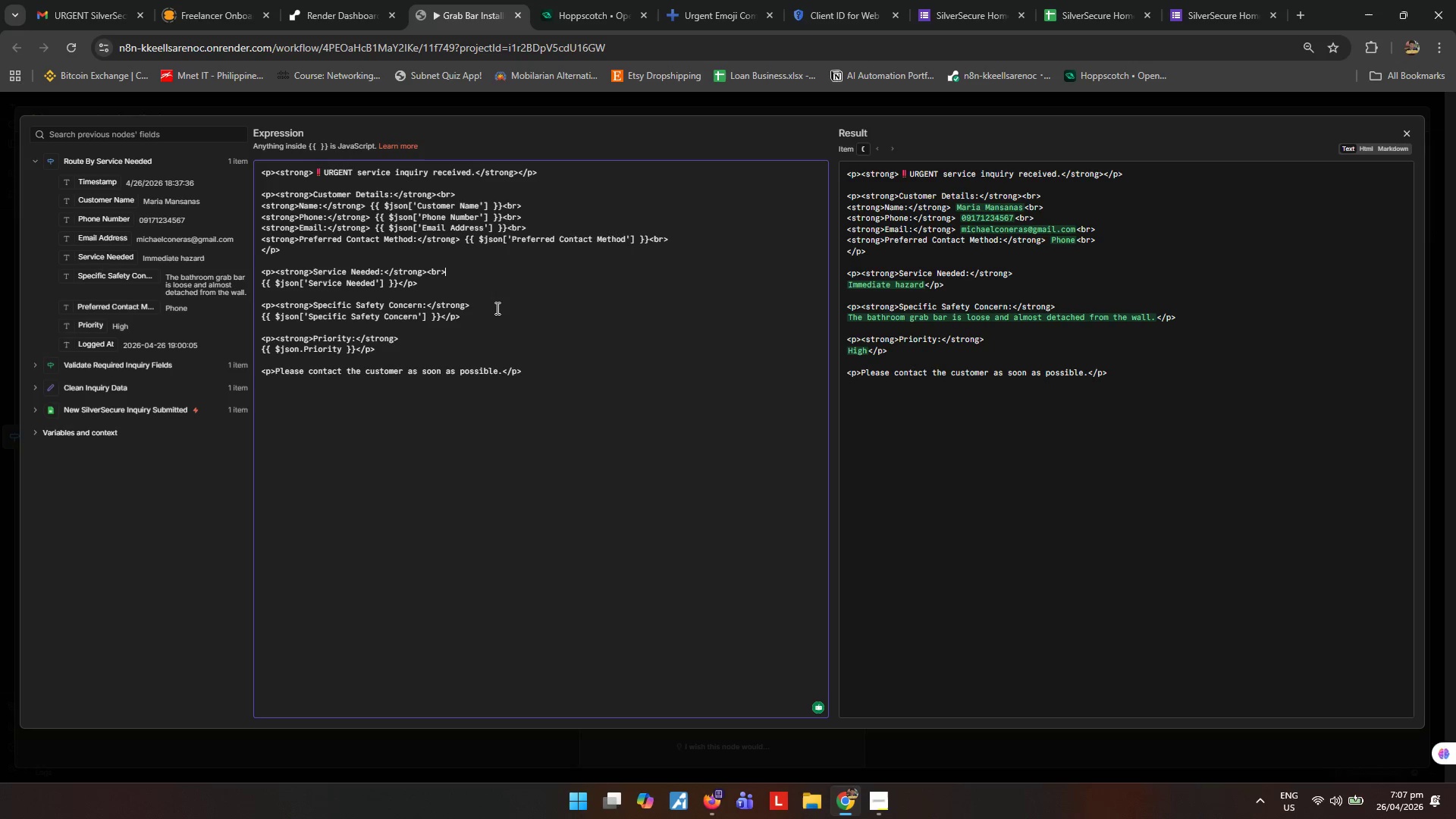 
left_click([496, 308])
 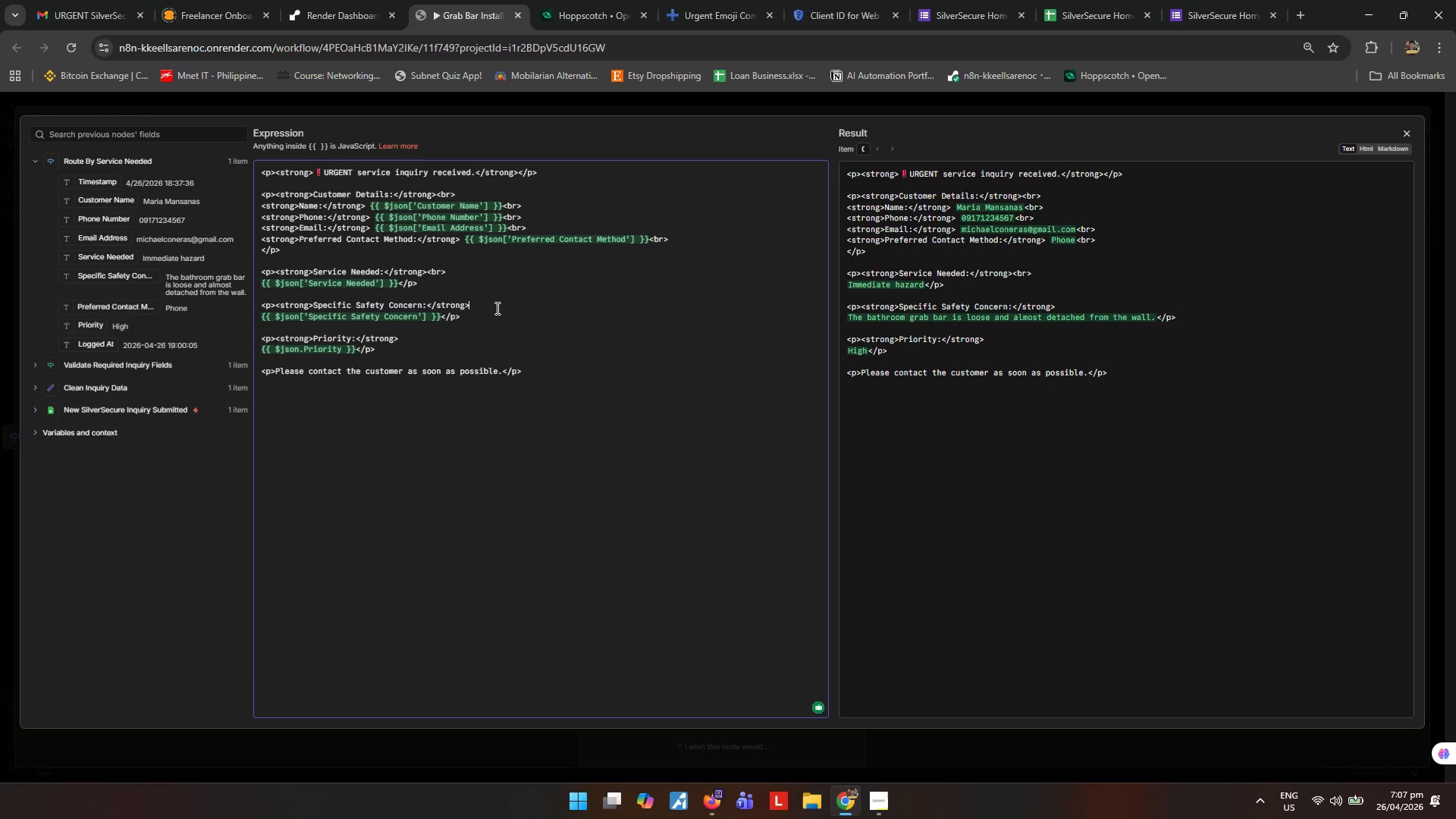 
key(Control+ControlLeft)
 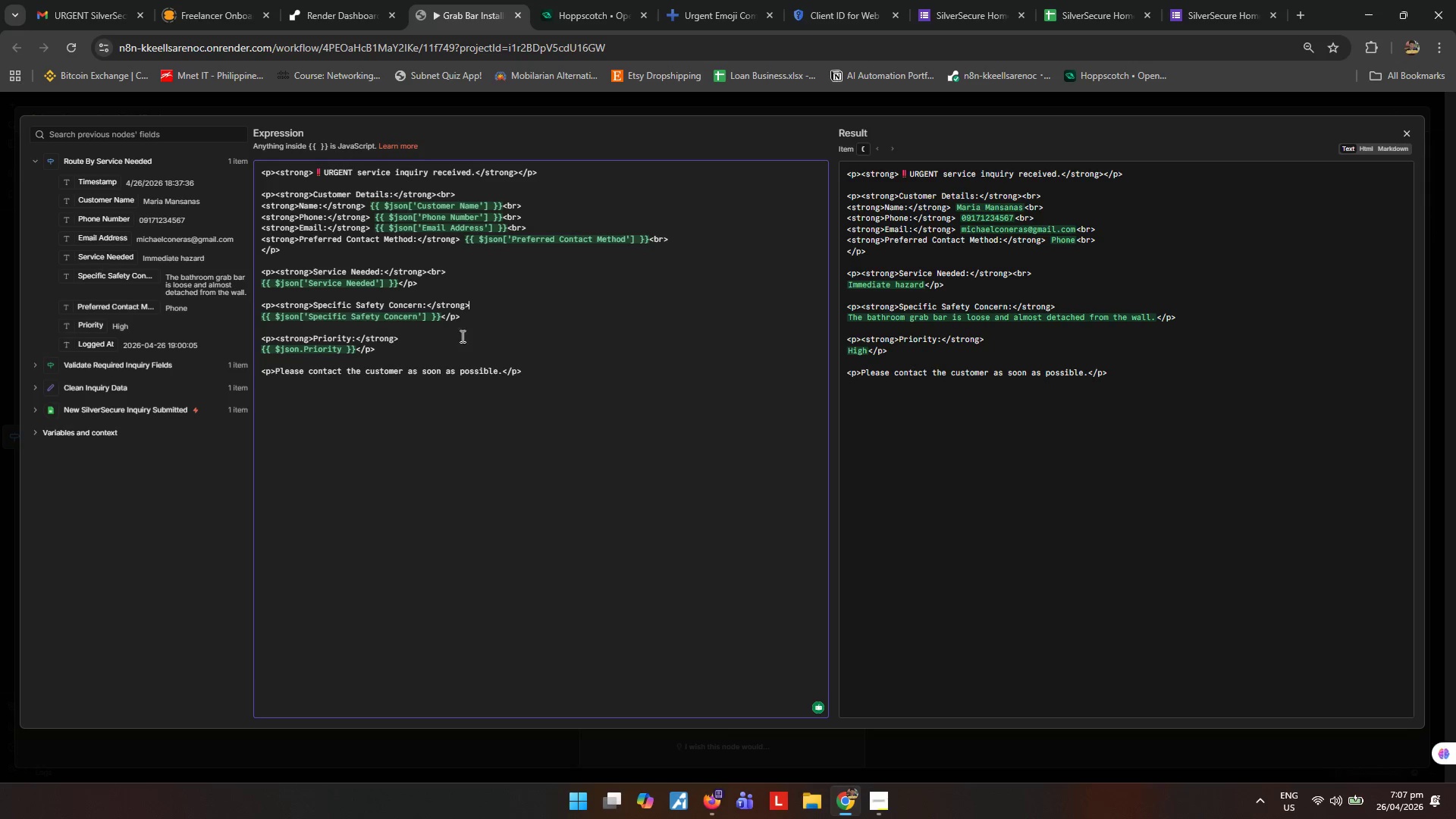 
key(Control+V)
 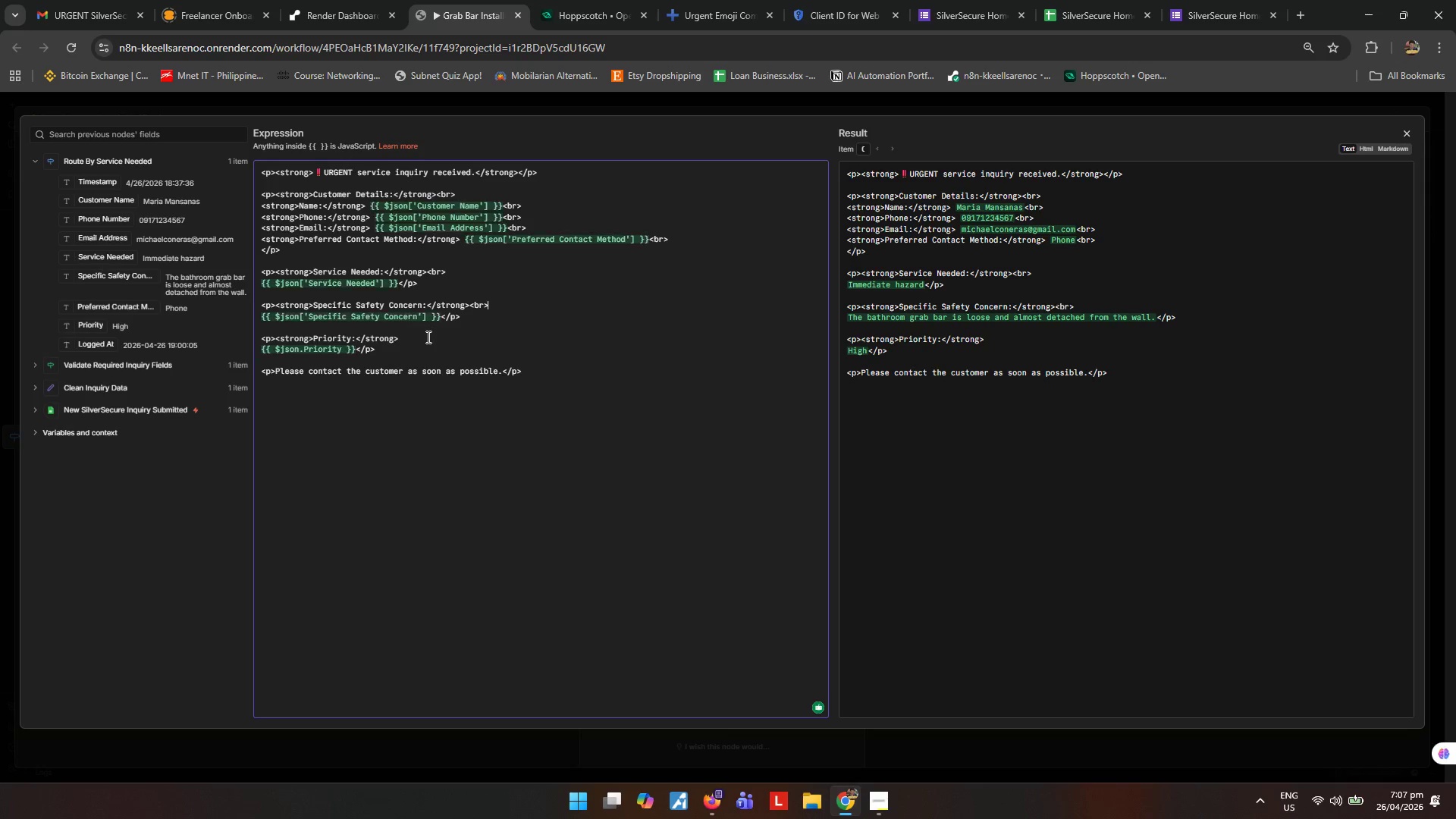 
left_click([427, 337])
 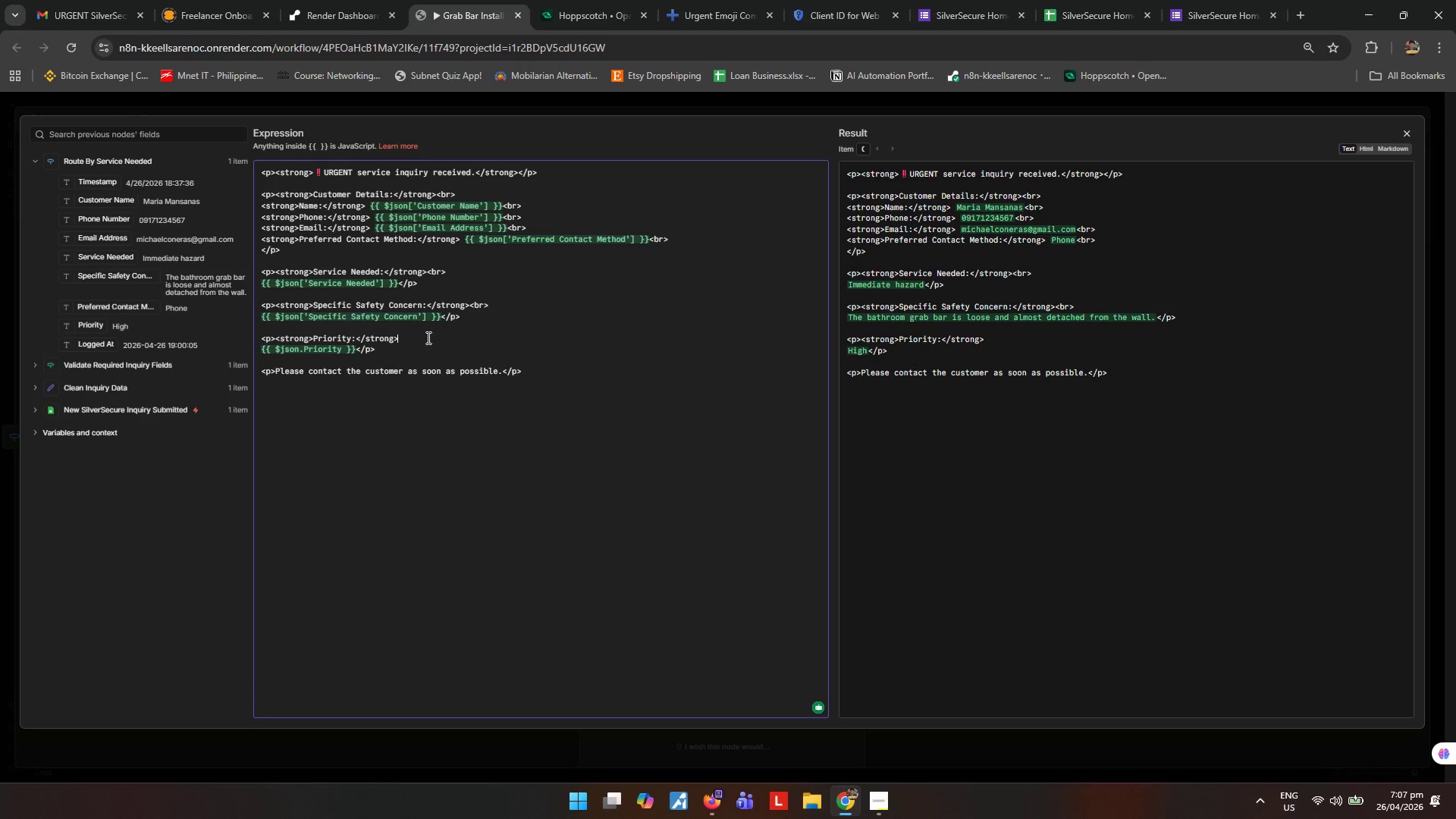 
key(Control+ControlLeft)
 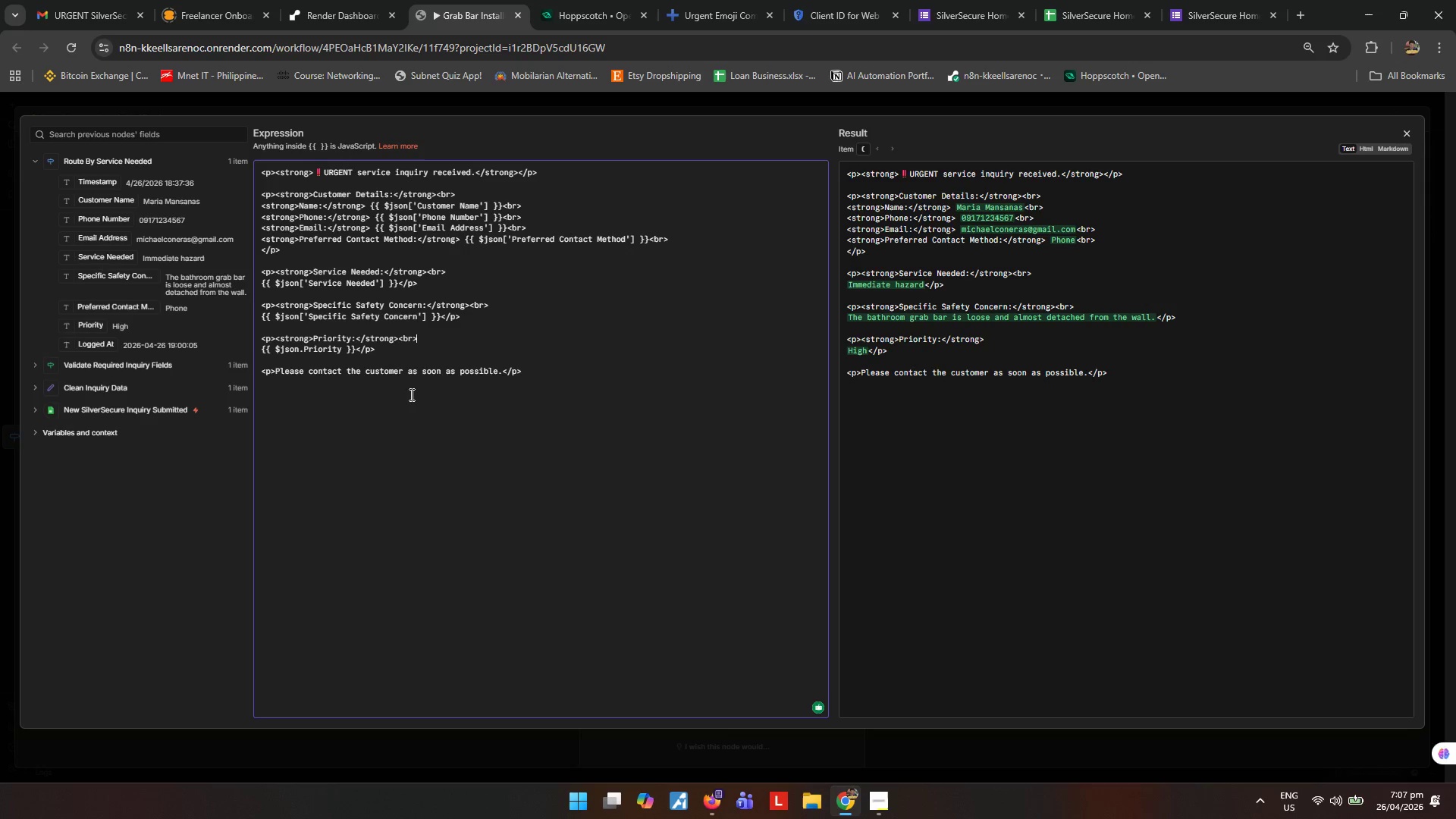 
key(Control+V)
 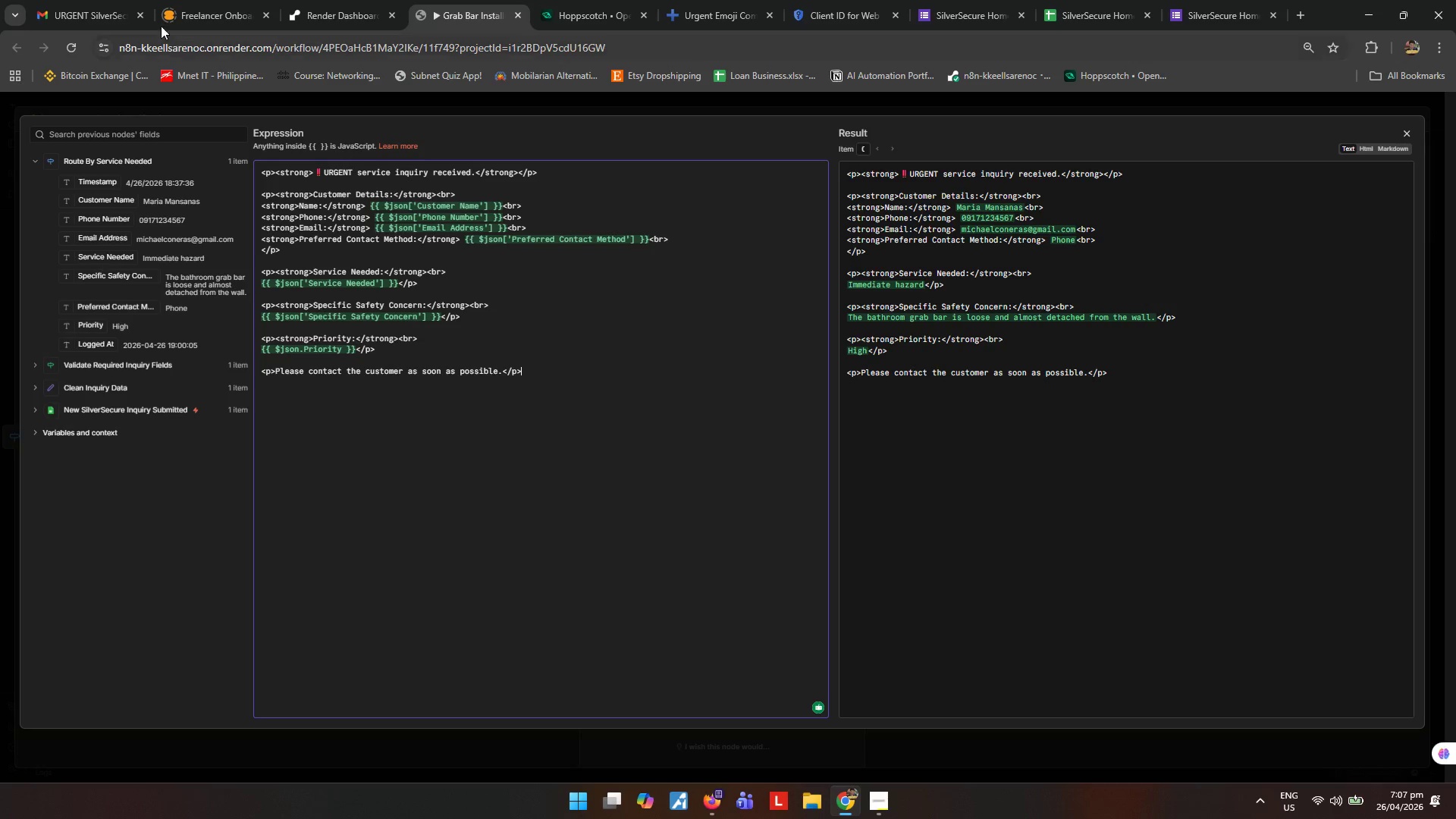 
left_click([68, 0])
 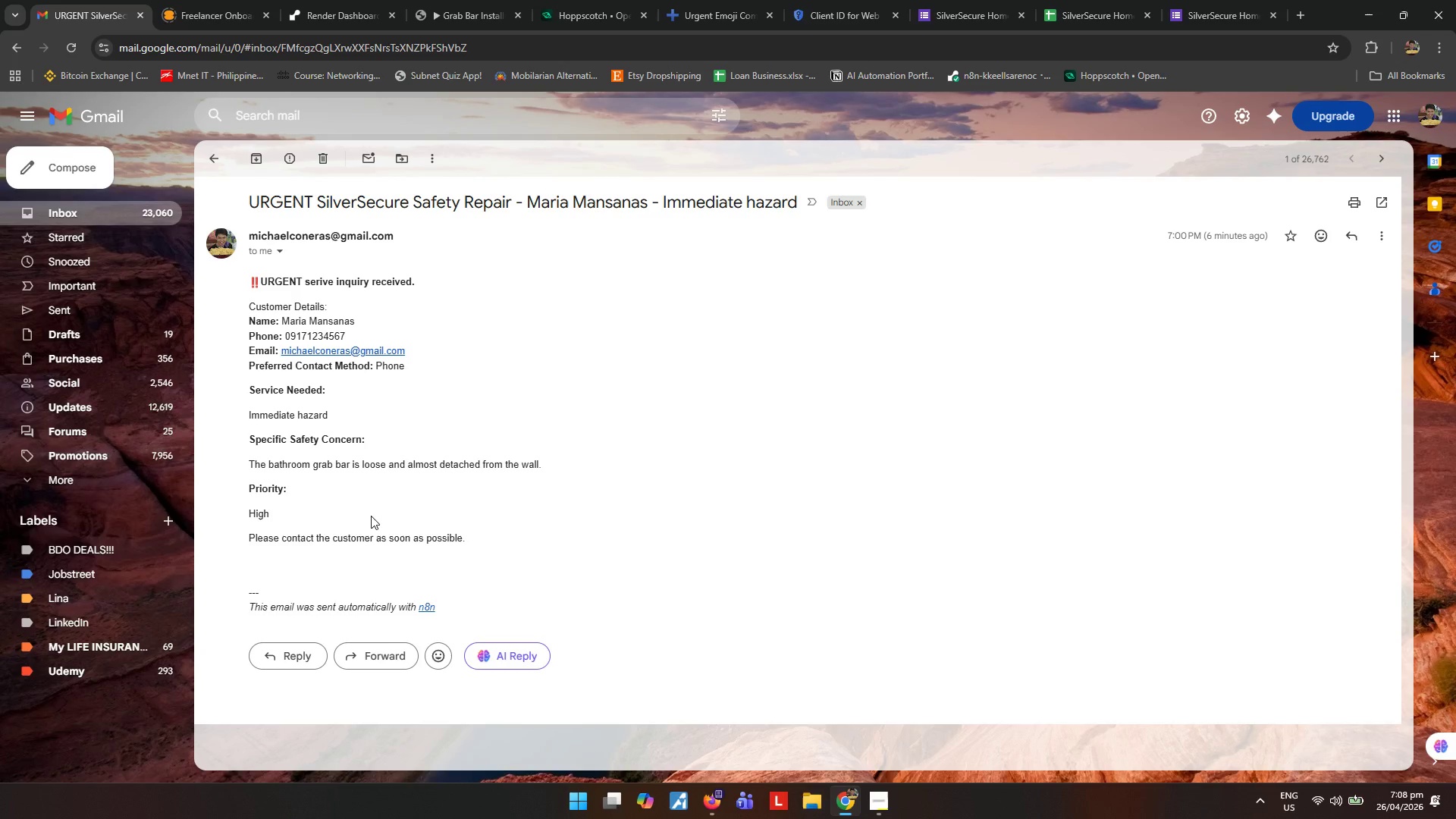 
wait(12.72)
 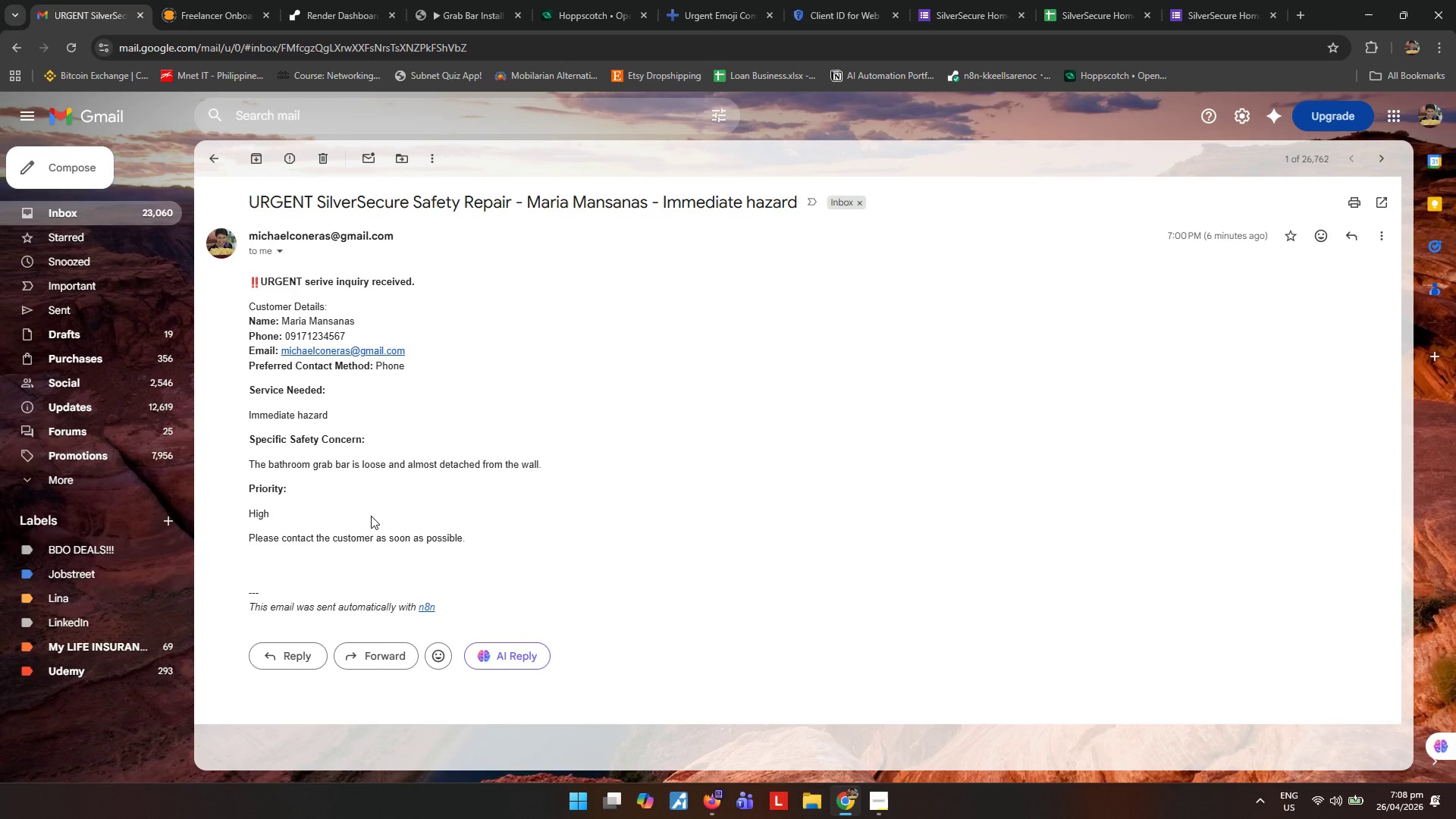 
left_click([451, 0])
 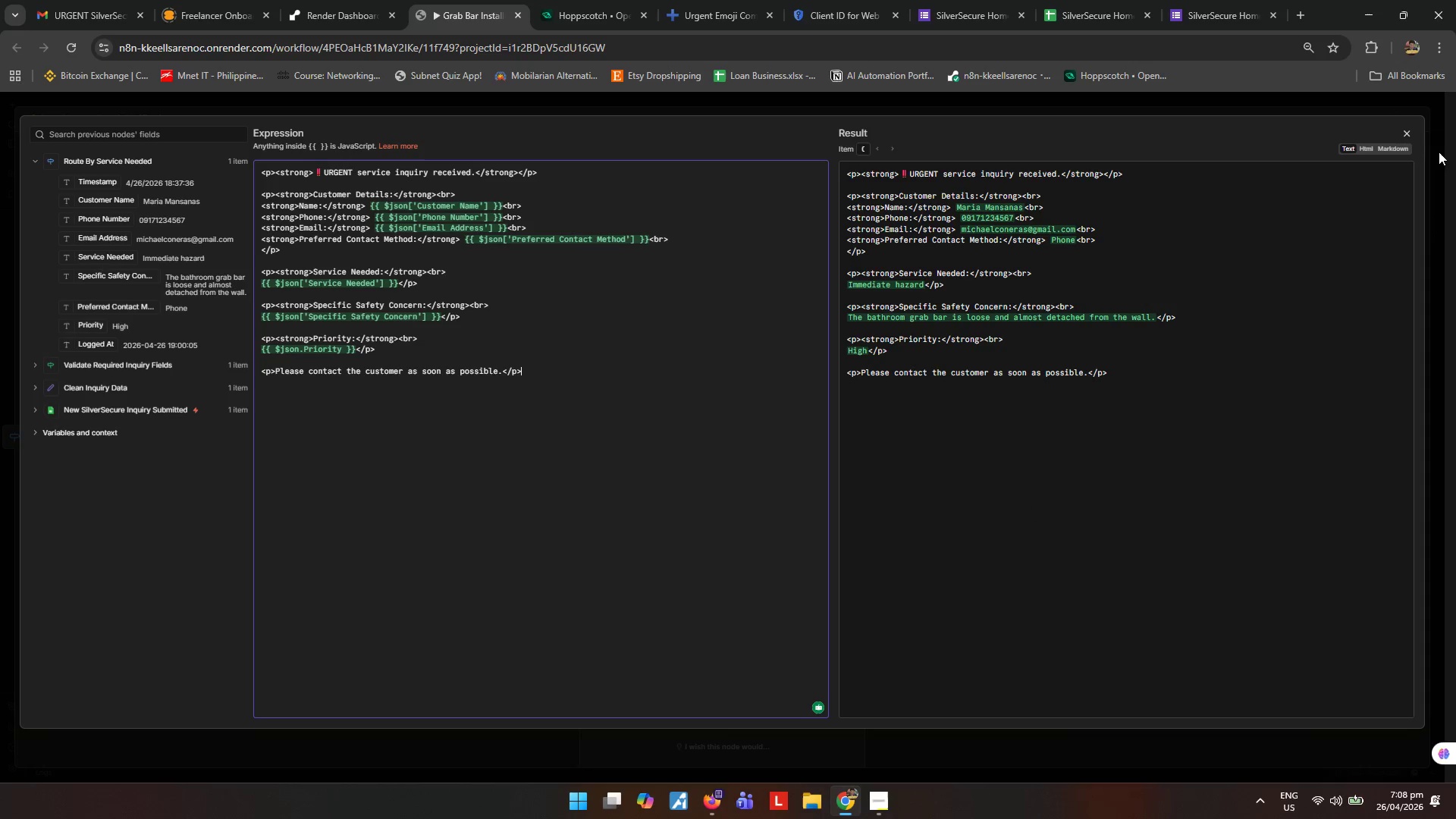 
left_click([1413, 137])
 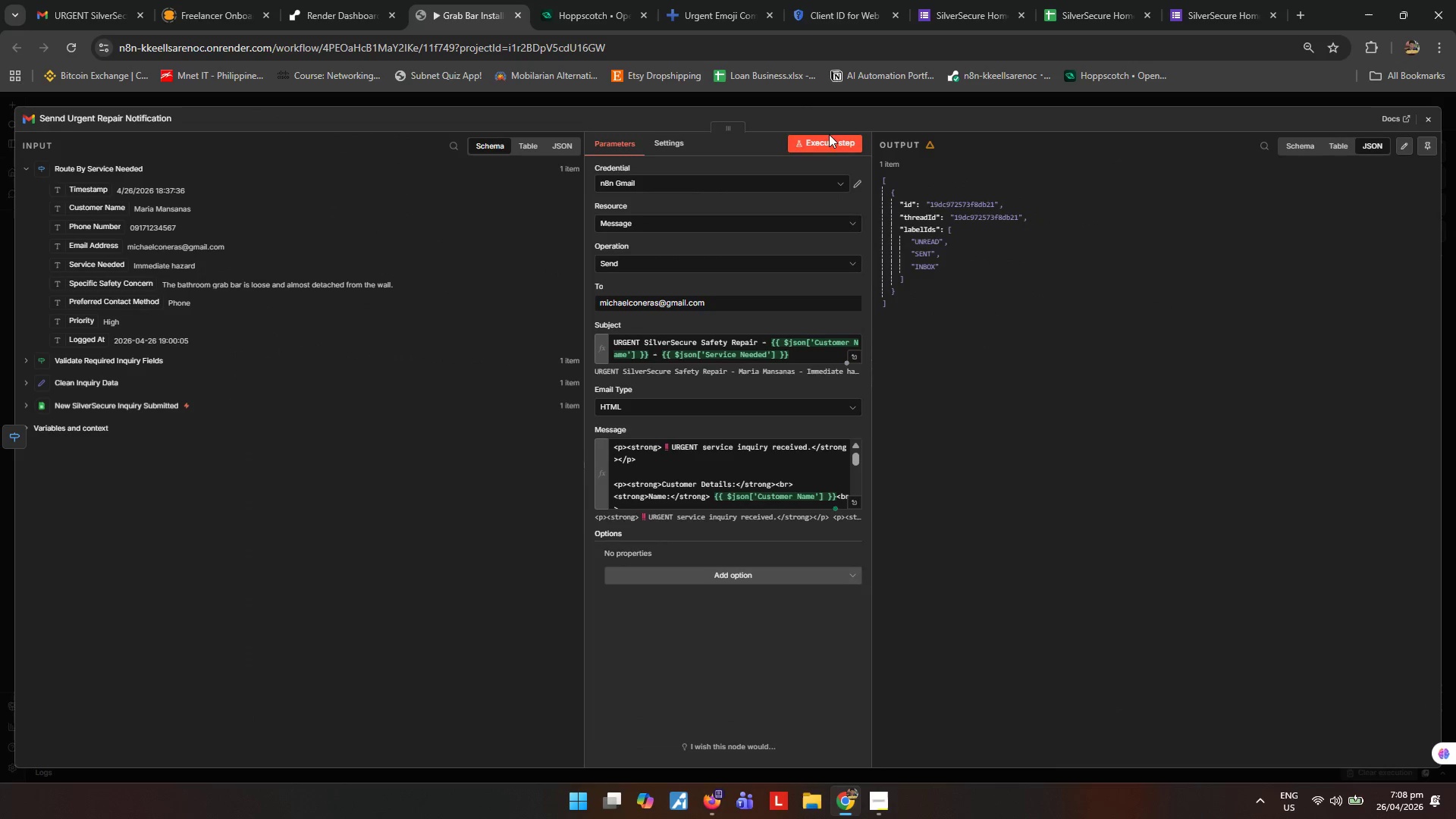 
left_click([827, 138])
 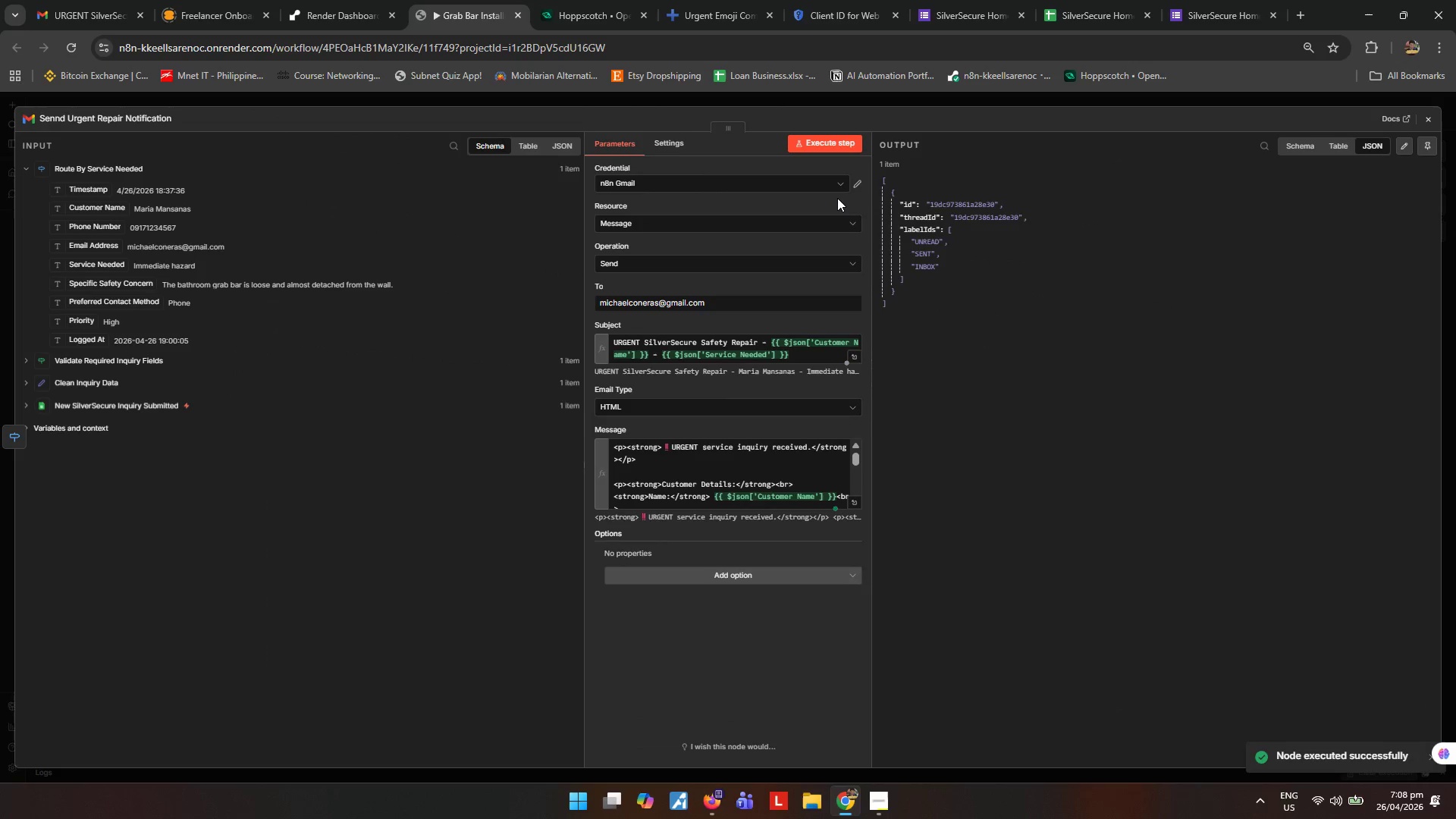 
wait(9.39)
 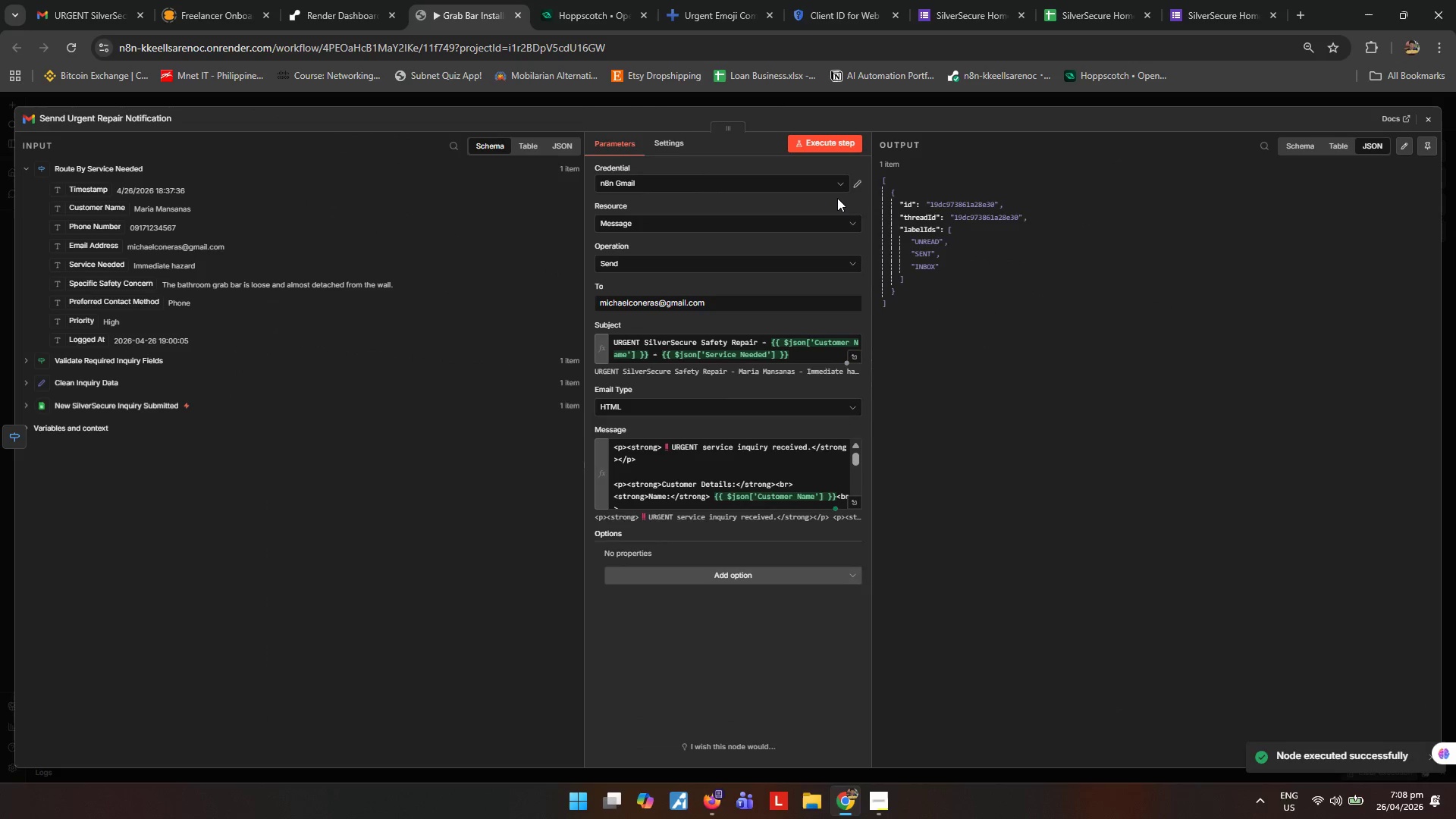 
left_click([93, 0])
 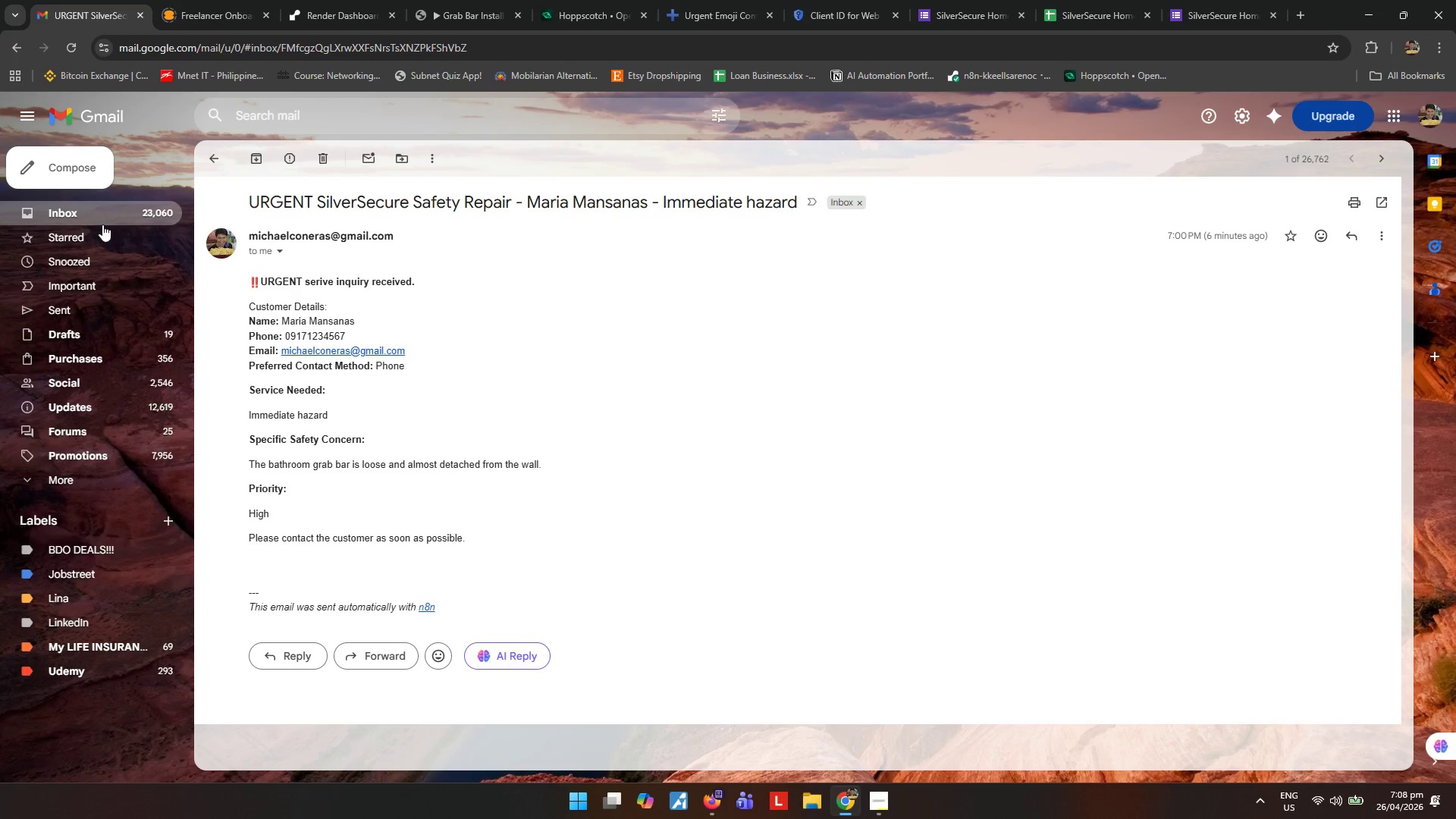 
left_click([101, 210])
 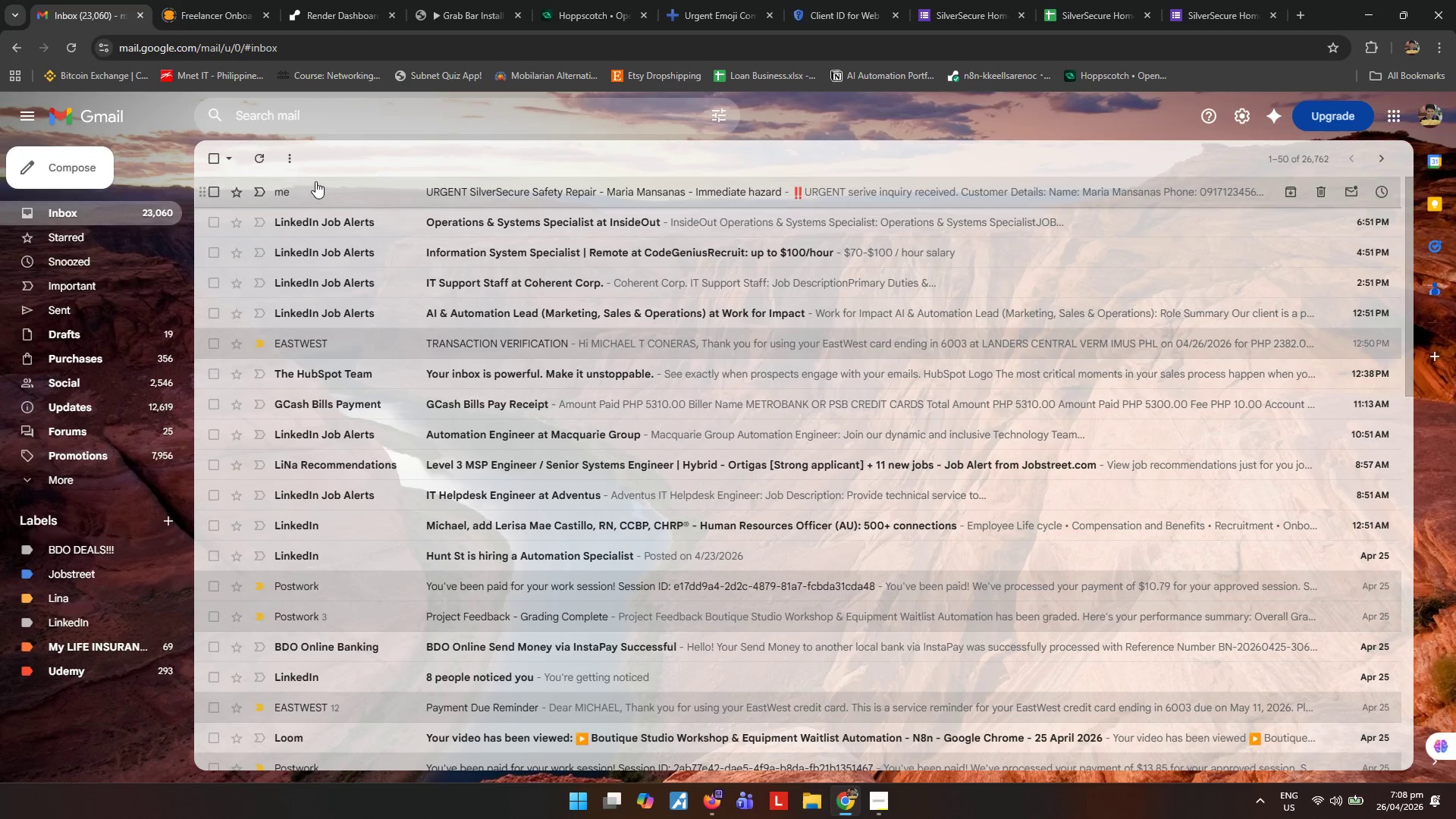 
left_click([249, 156])
 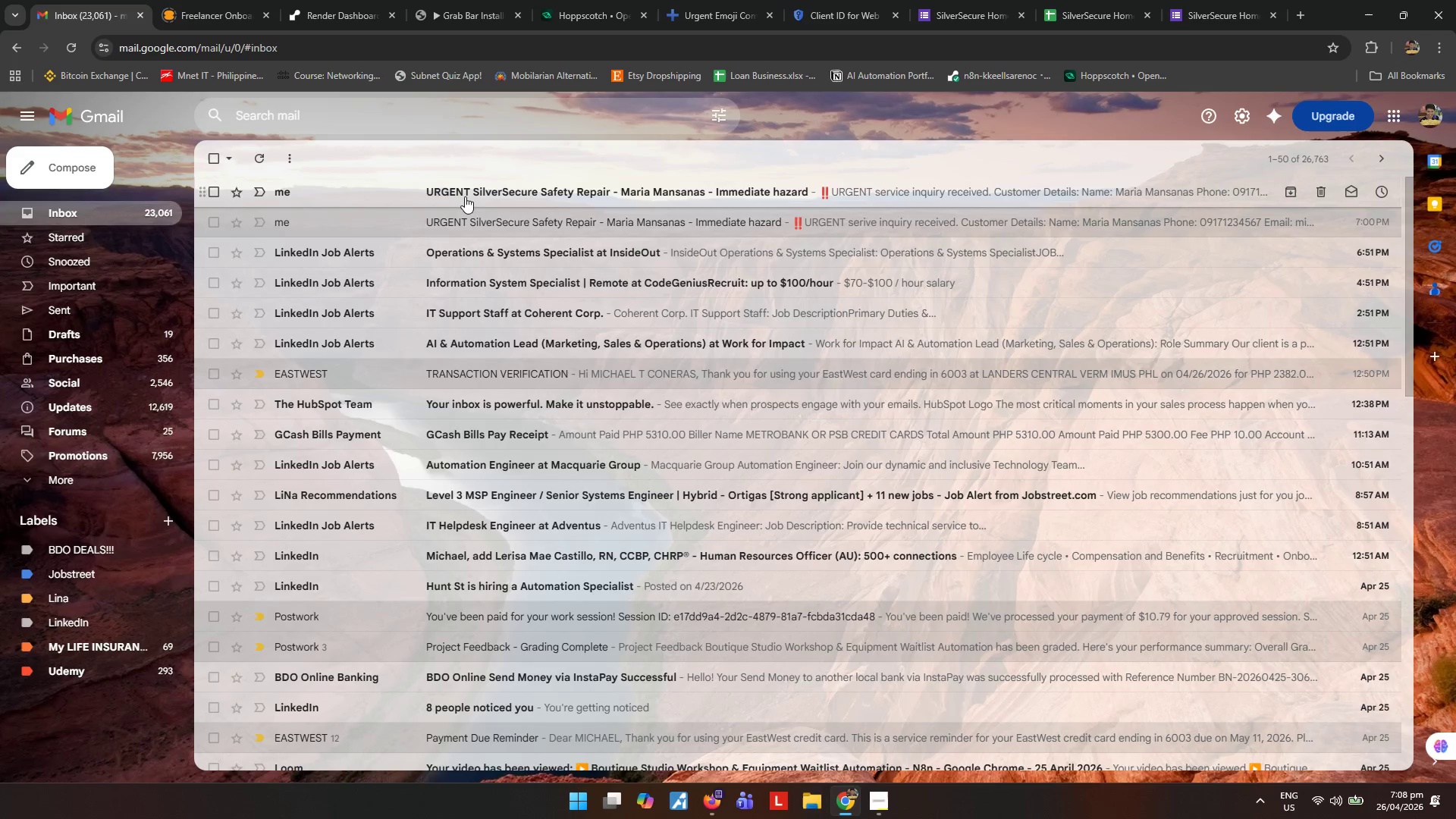 
left_click([466, 198])
 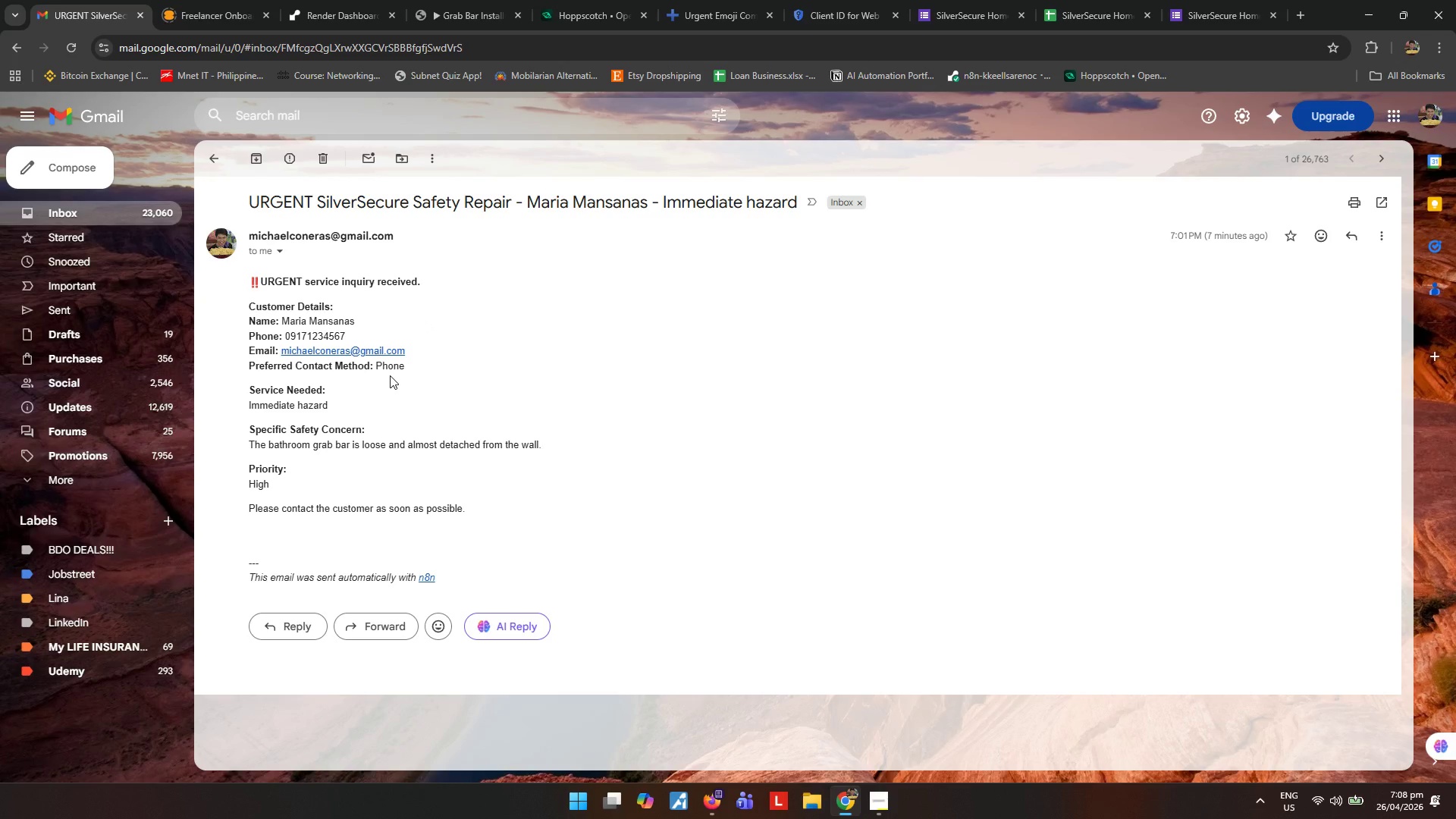 
wait(17.92)
 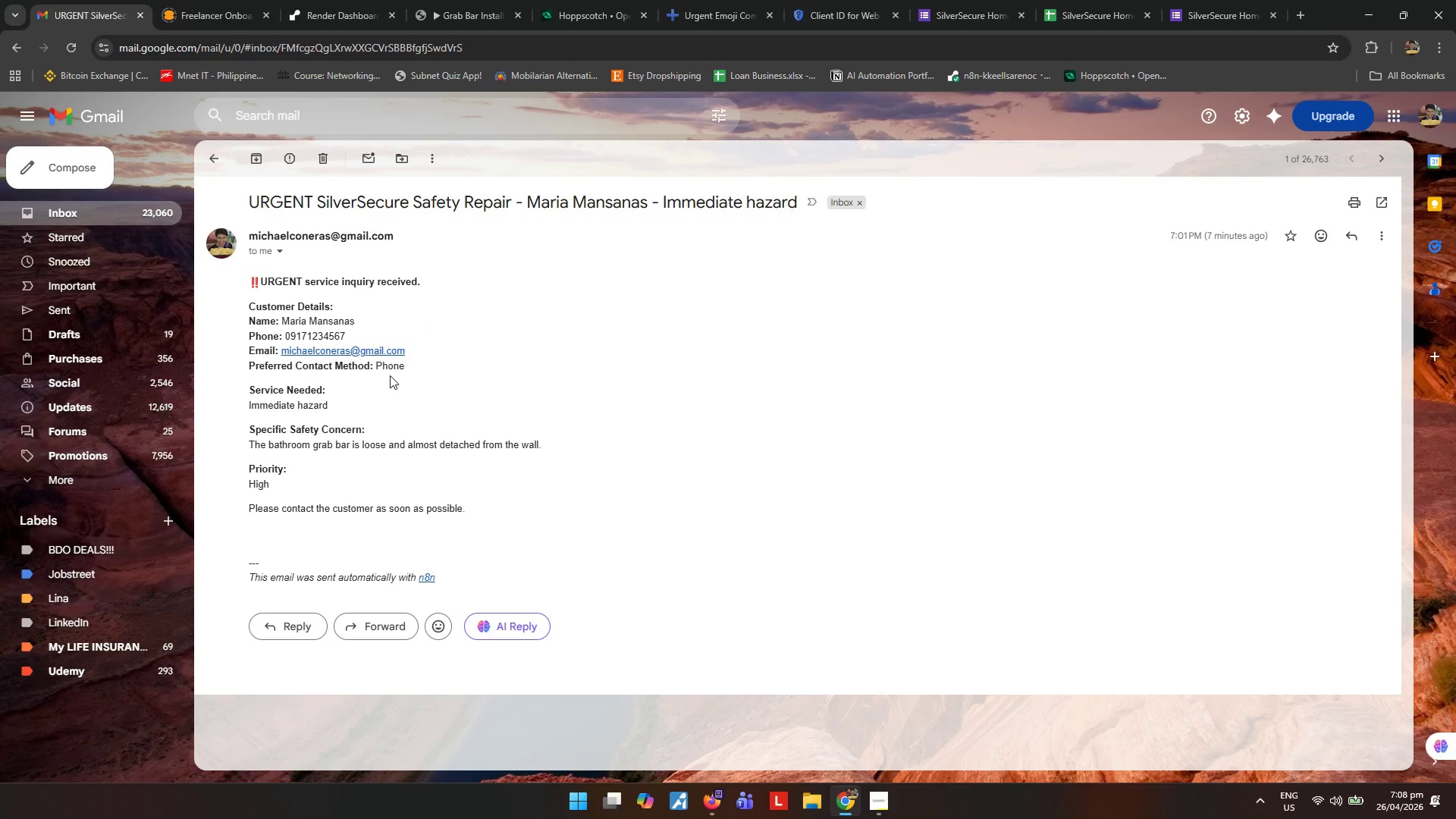 
left_click([497, 0])
 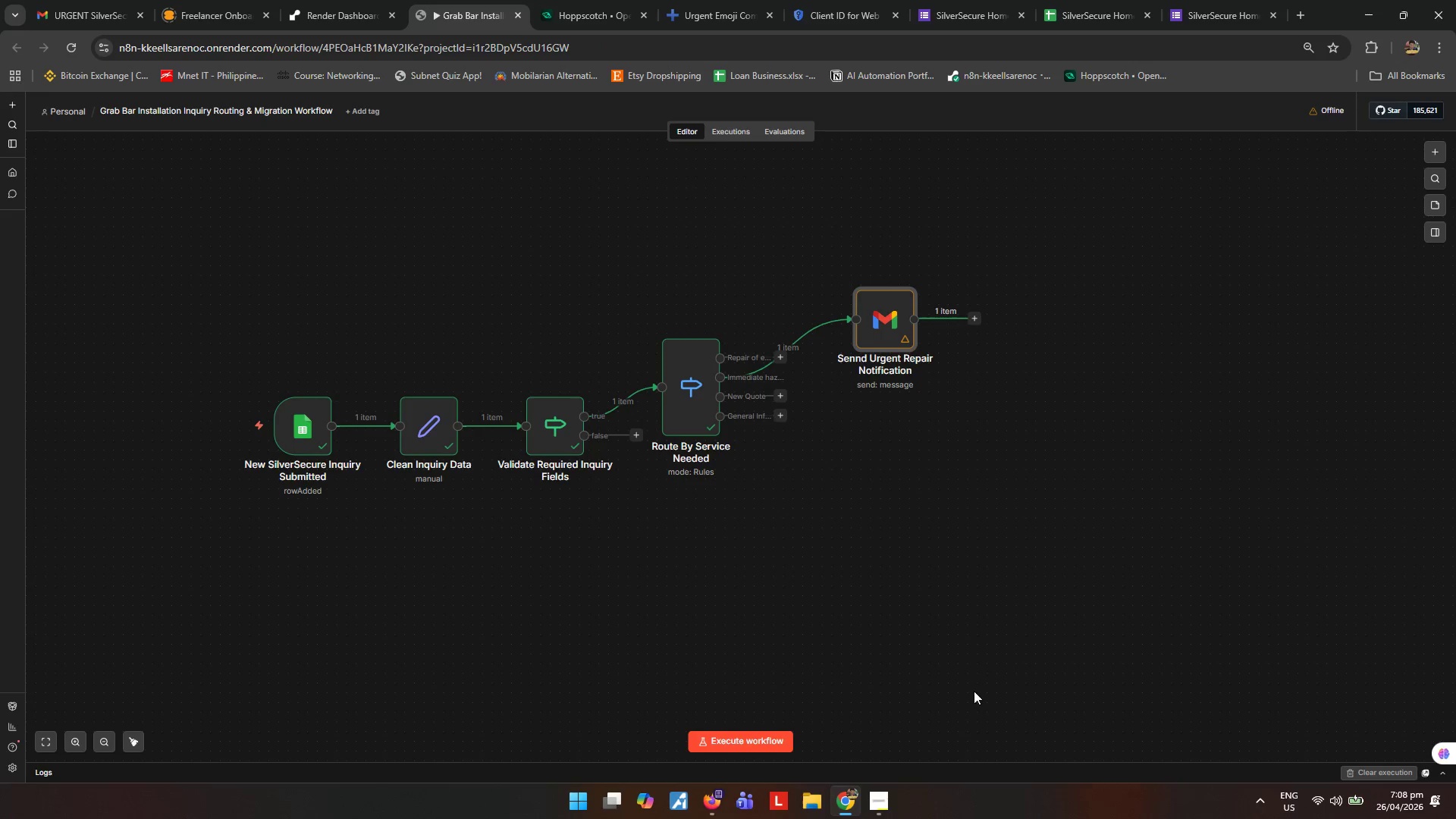 
left_click([887, 803])
 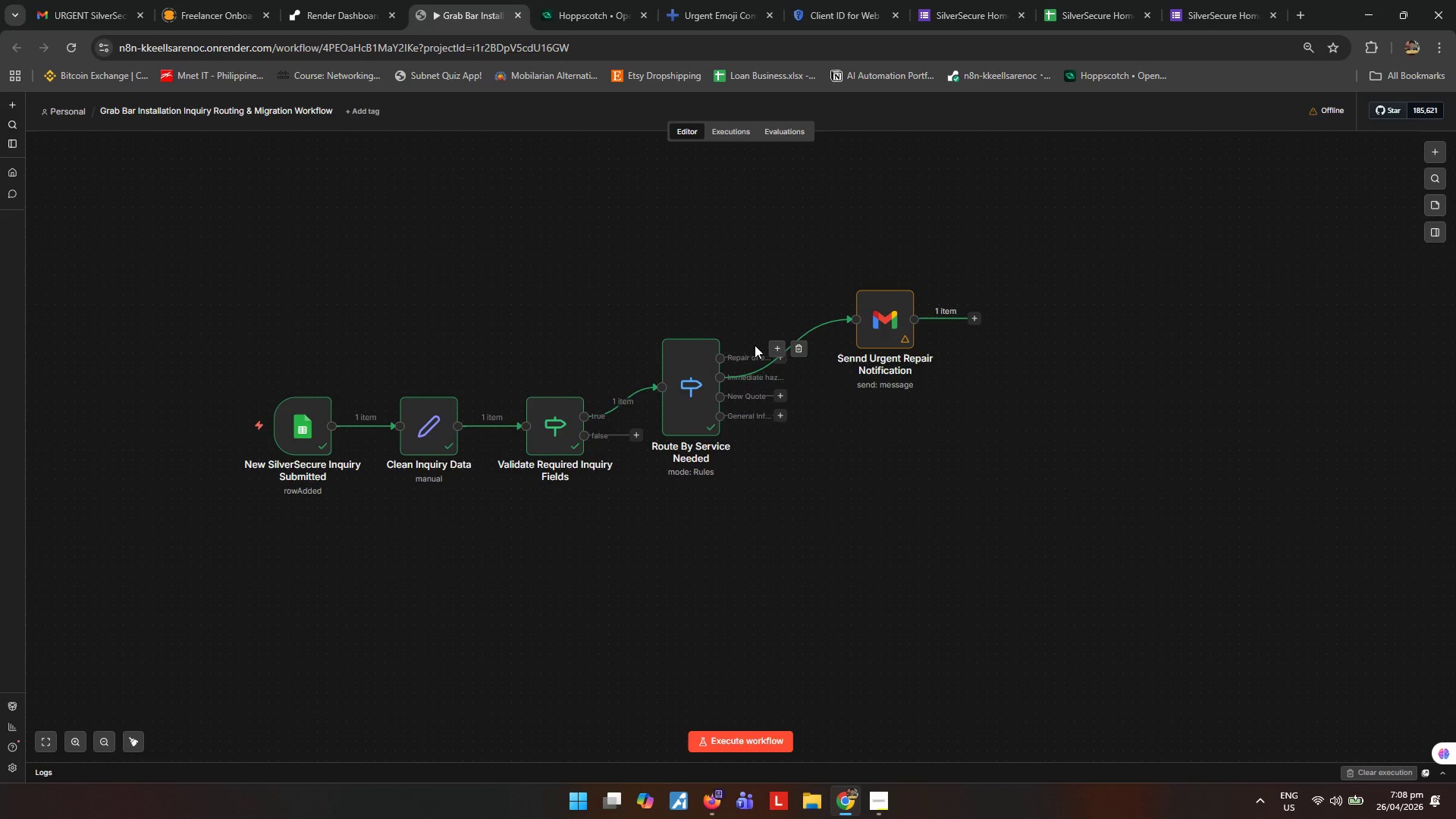 
left_click_drag(start_coordinate=[784, 359], to_coordinate=[855, 322])